 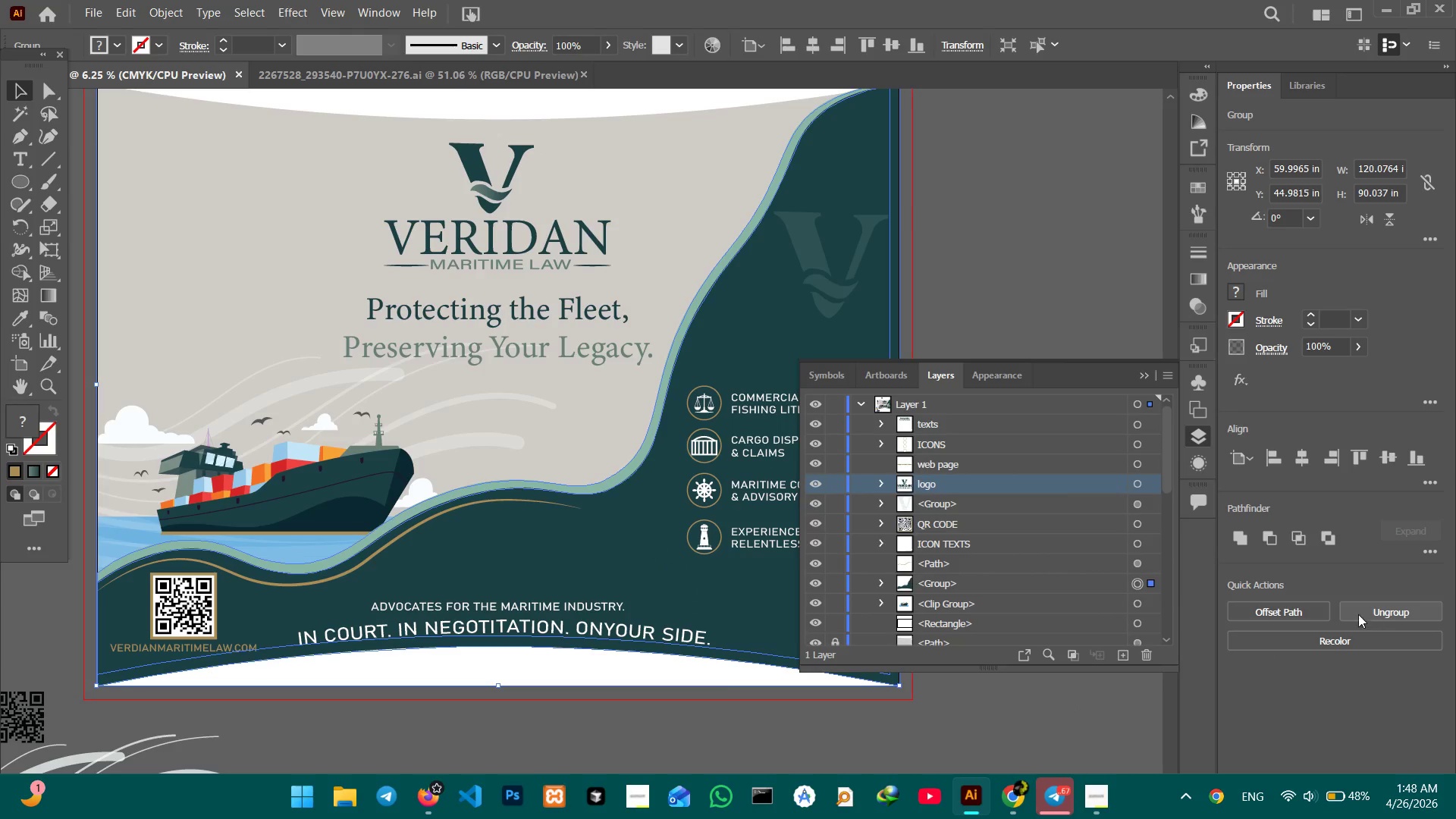 
double_click([931, 586])
 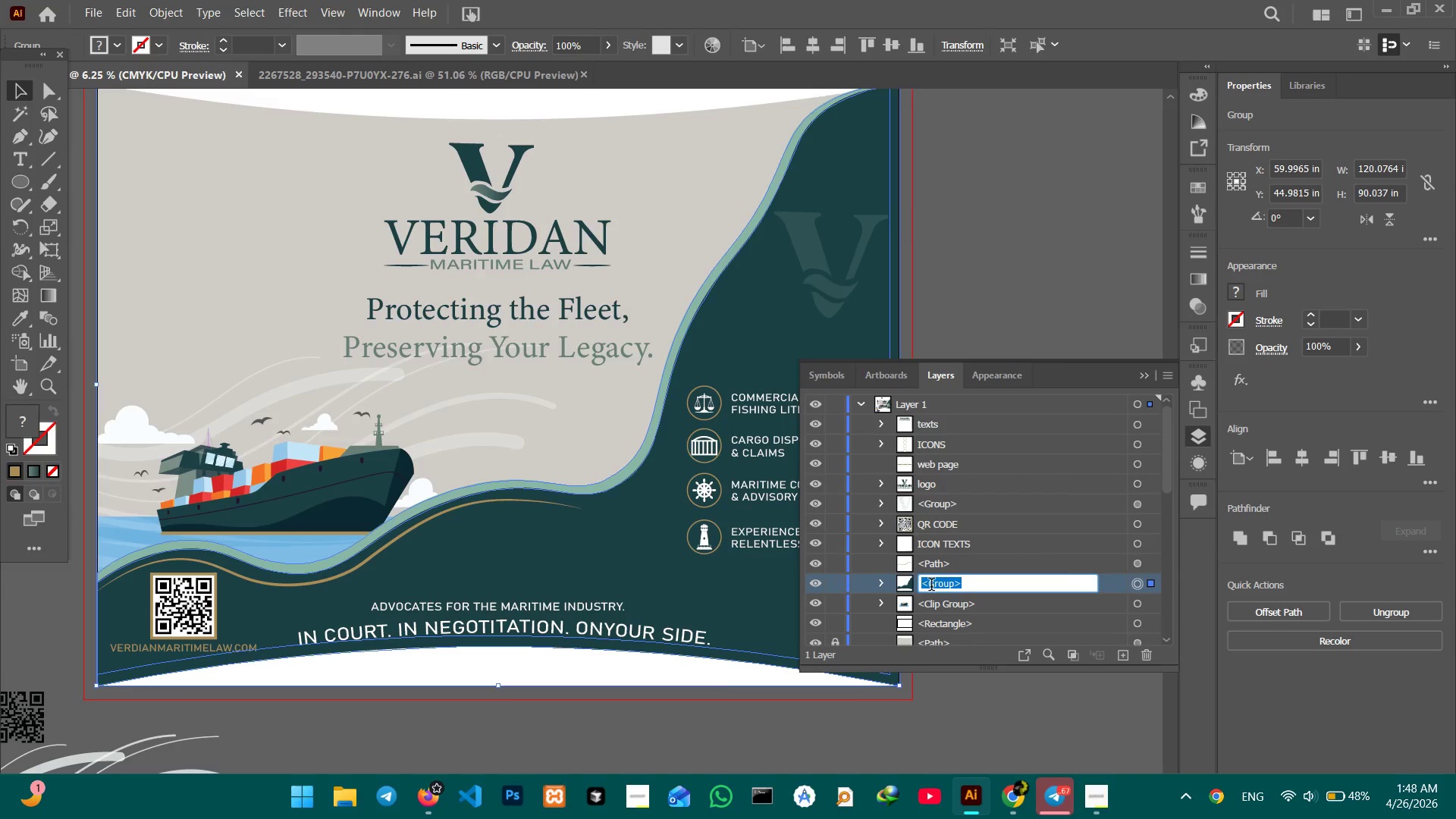 
type(graphics)
 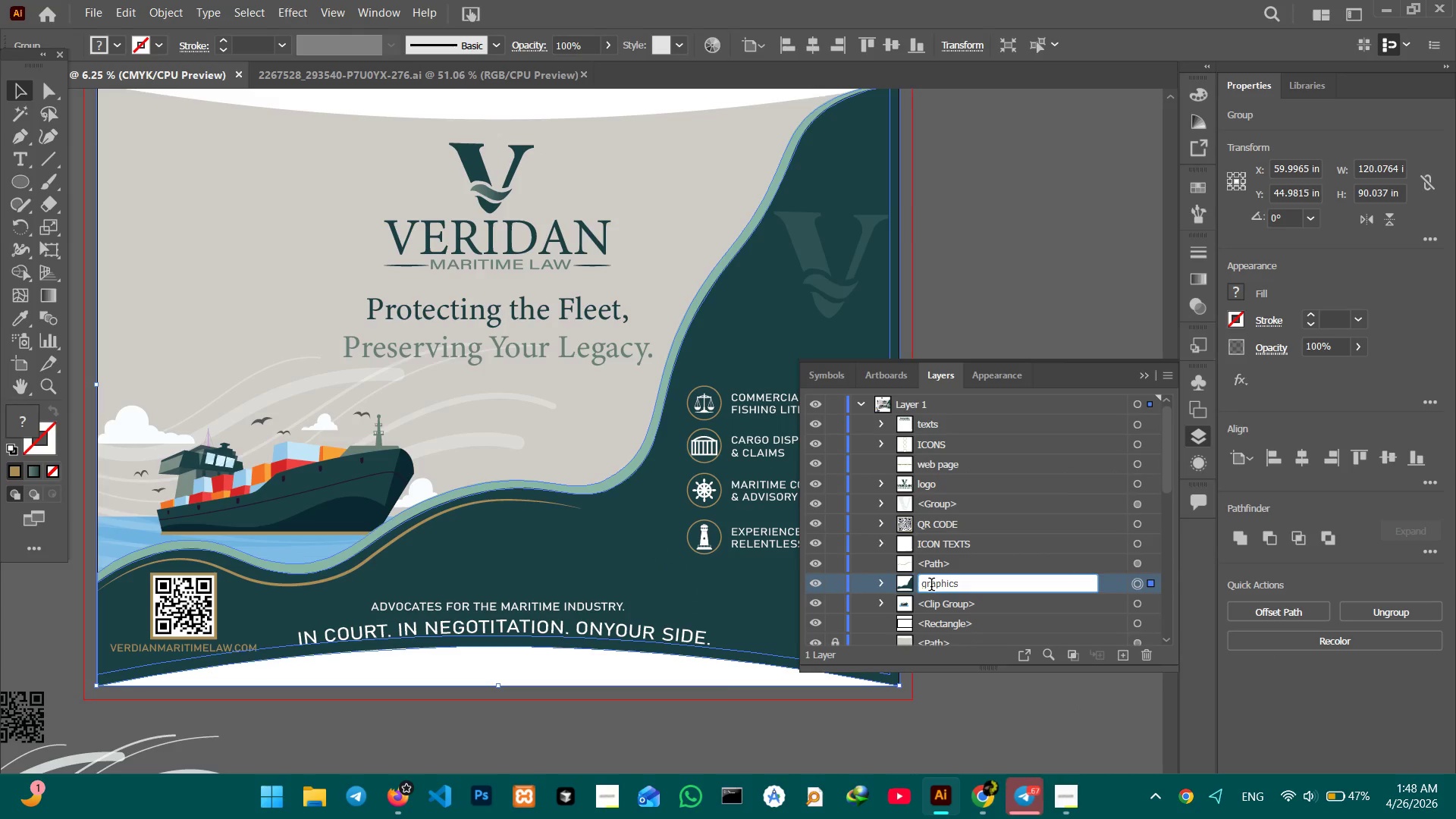 
key(Enter)
 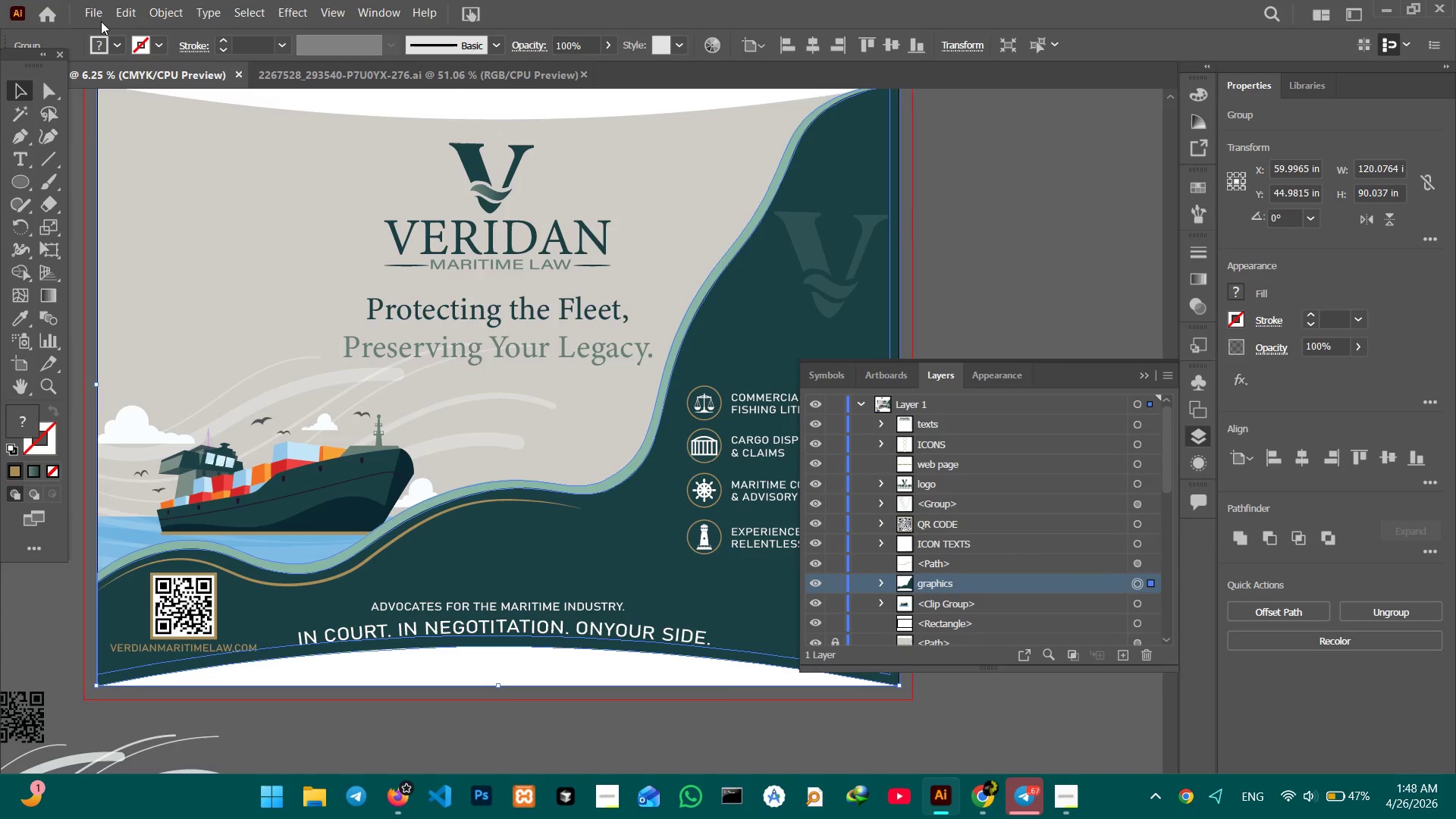 
left_click([155, 14])
 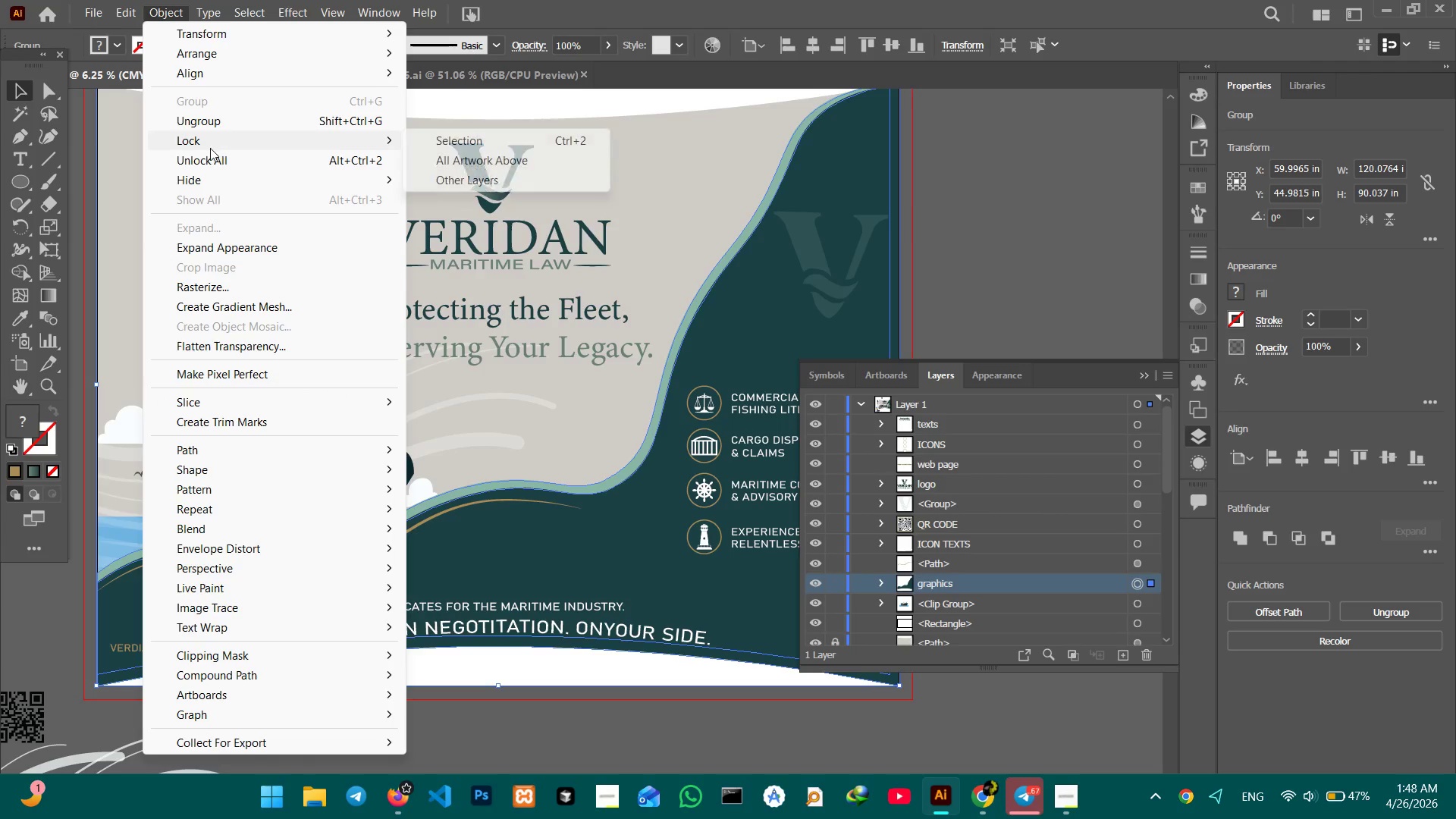 
left_click([210, 161])
 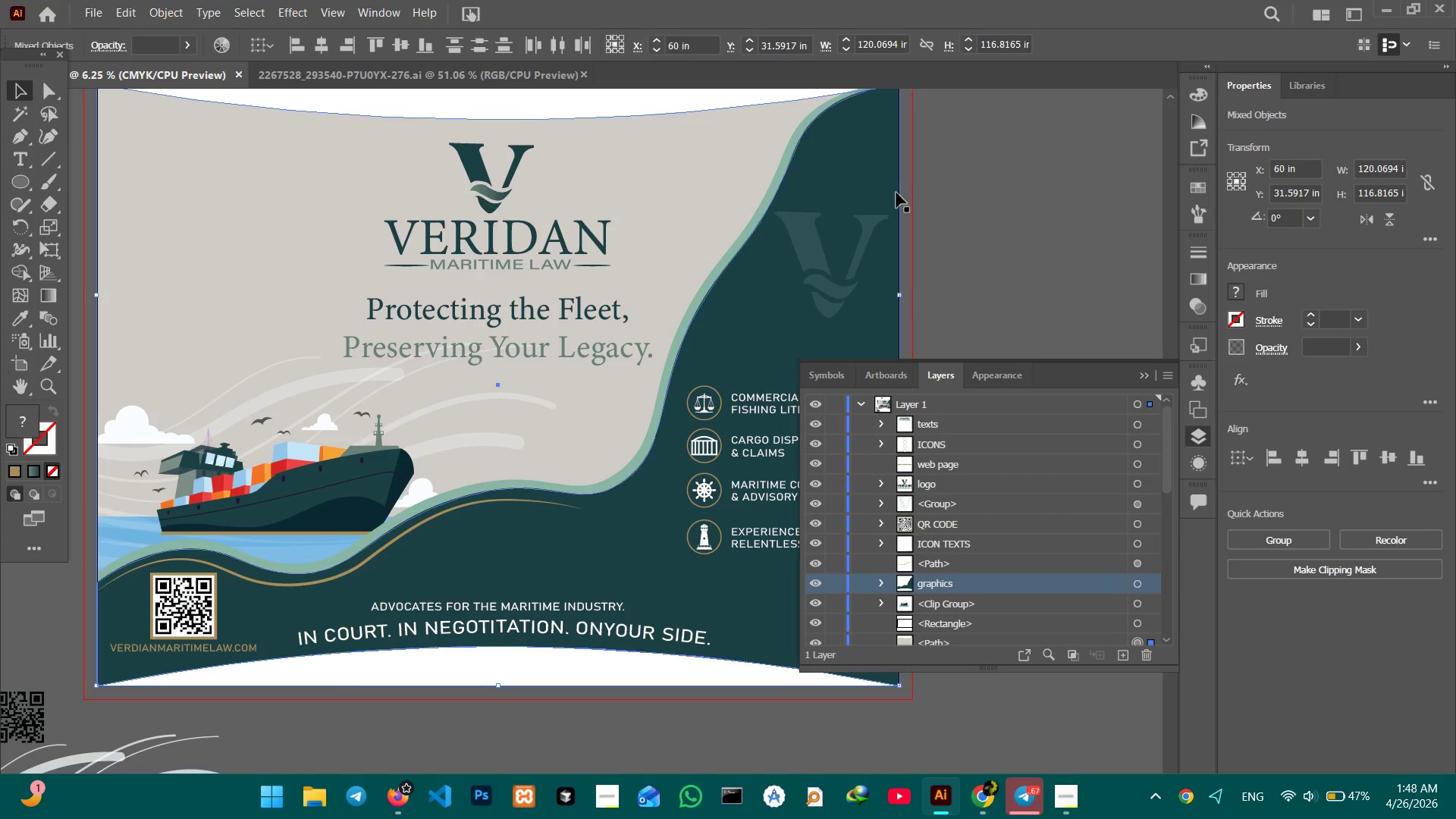 
left_click([982, 206])
 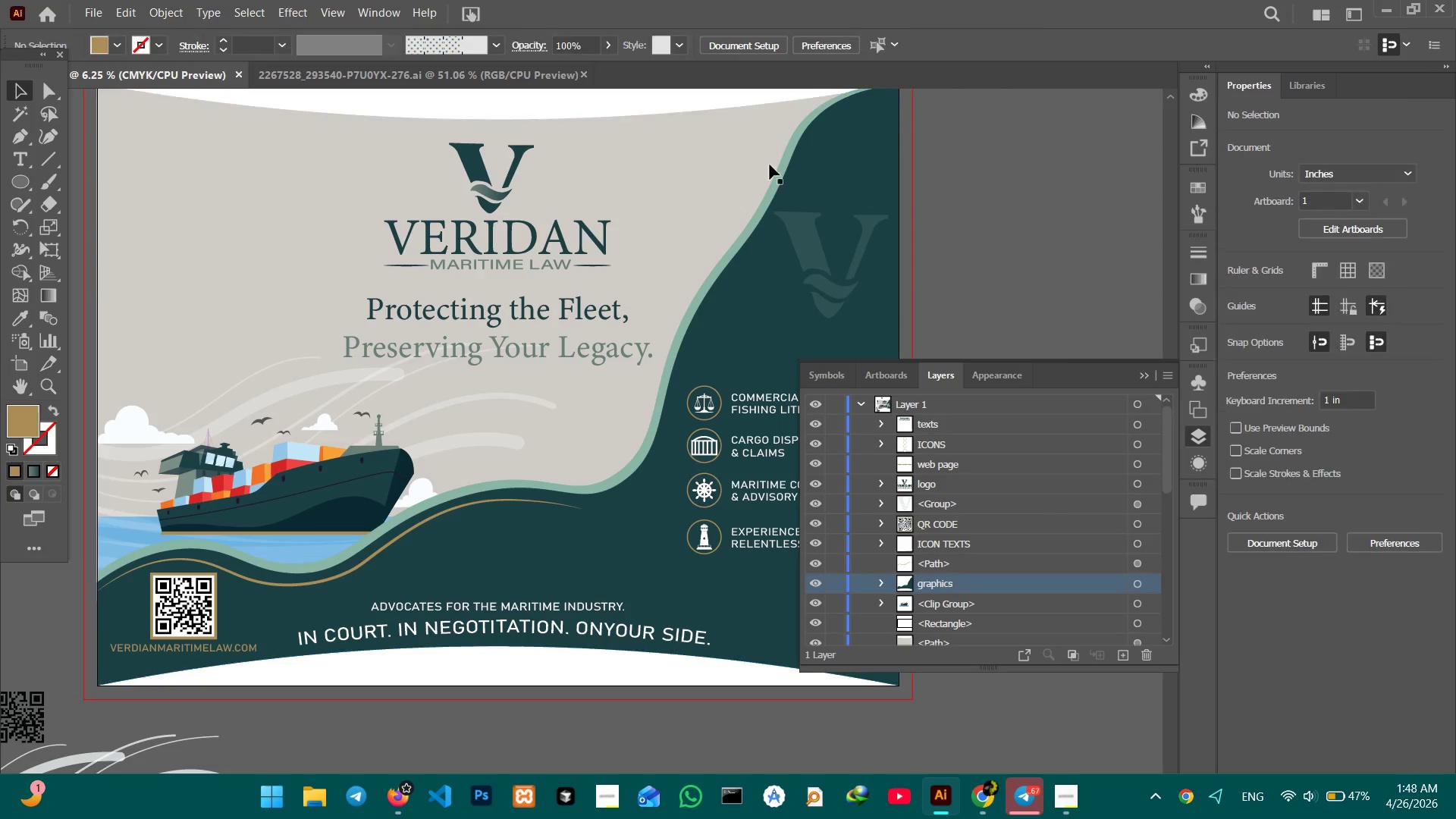 
double_click([739, 159])
 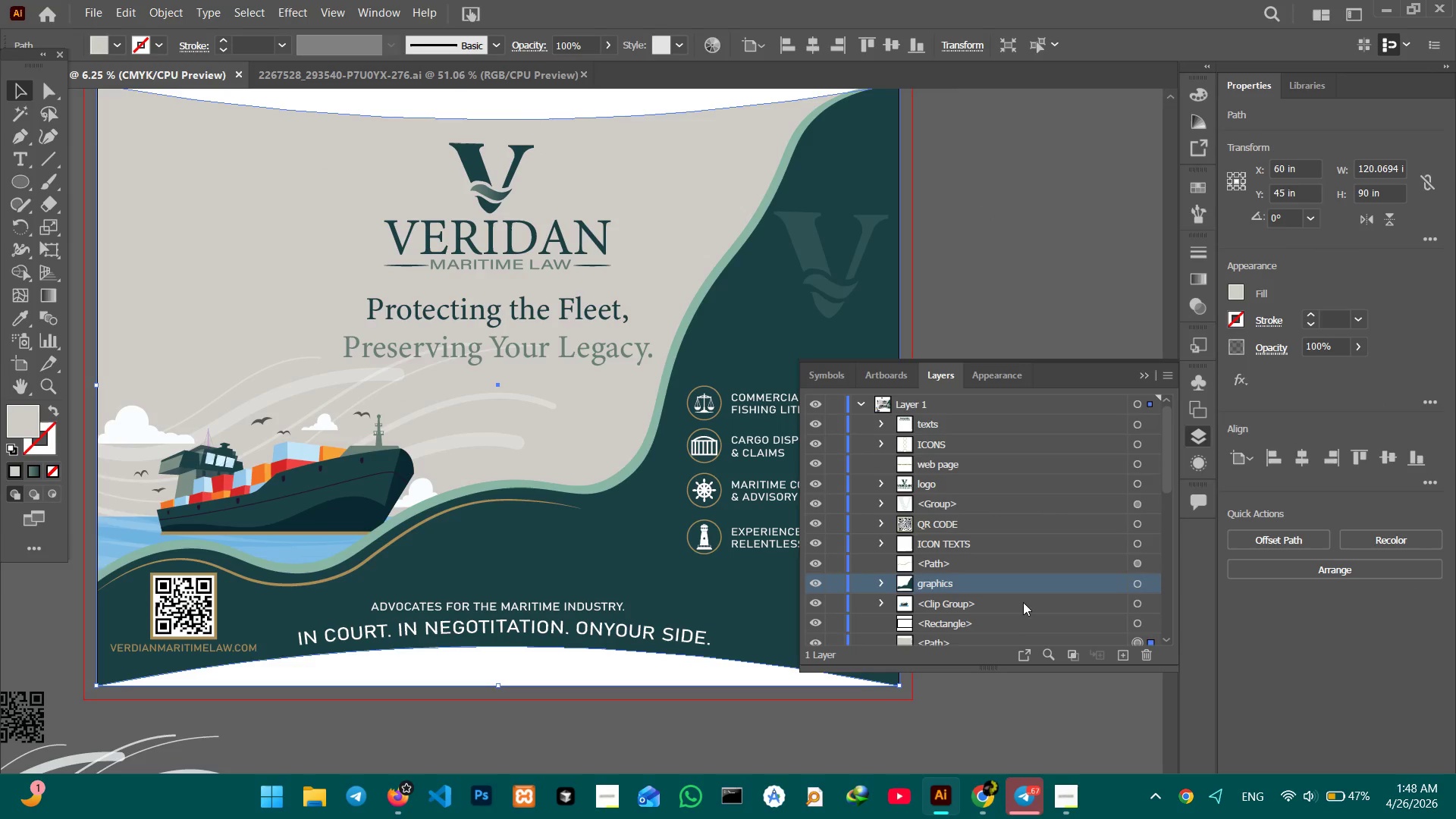 
scroll: coordinate [972, 569], scroll_direction: down, amount: 5.0
 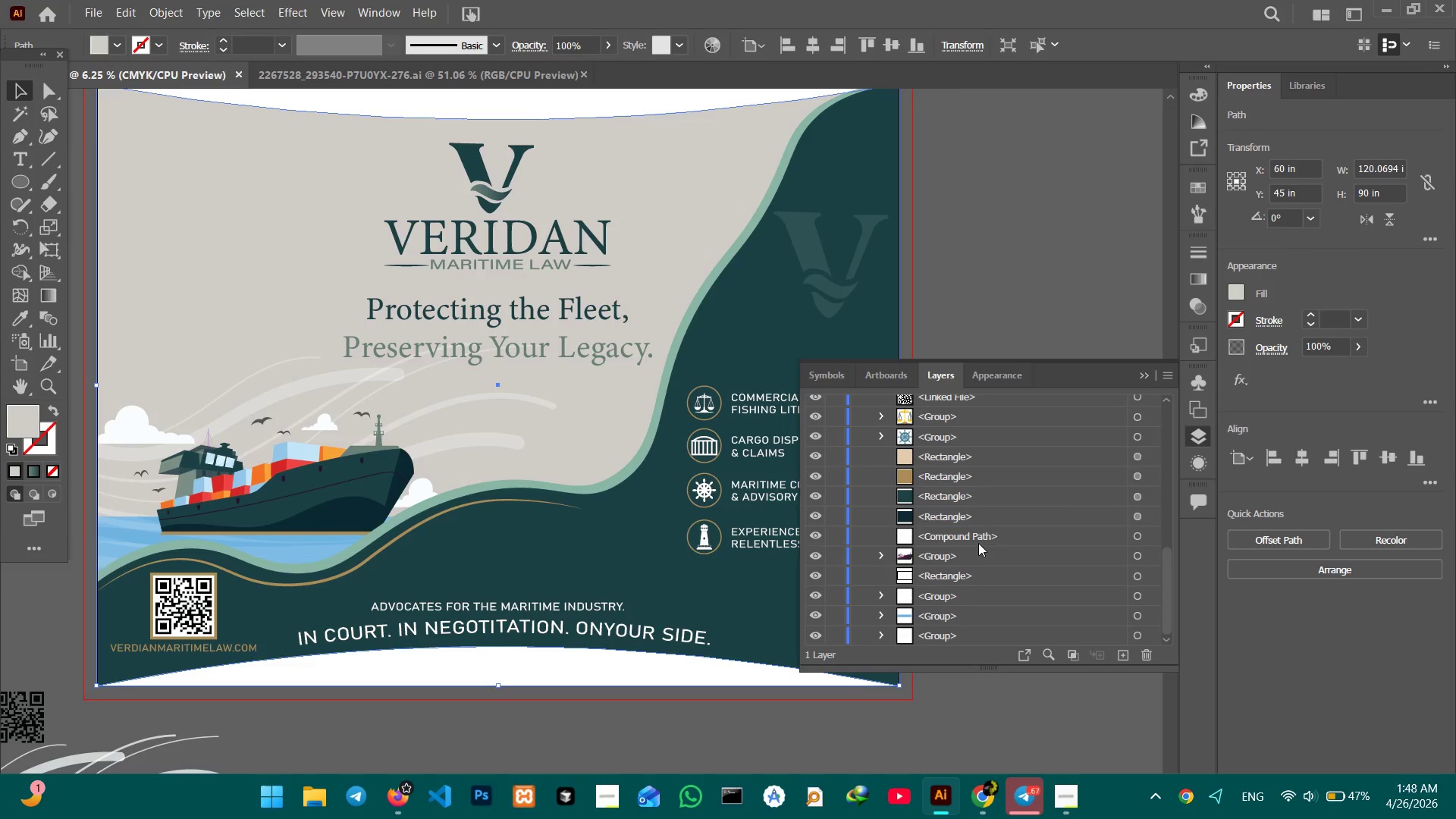 
scroll: coordinate [978, 543], scroll_direction: up, amount: 1.0
 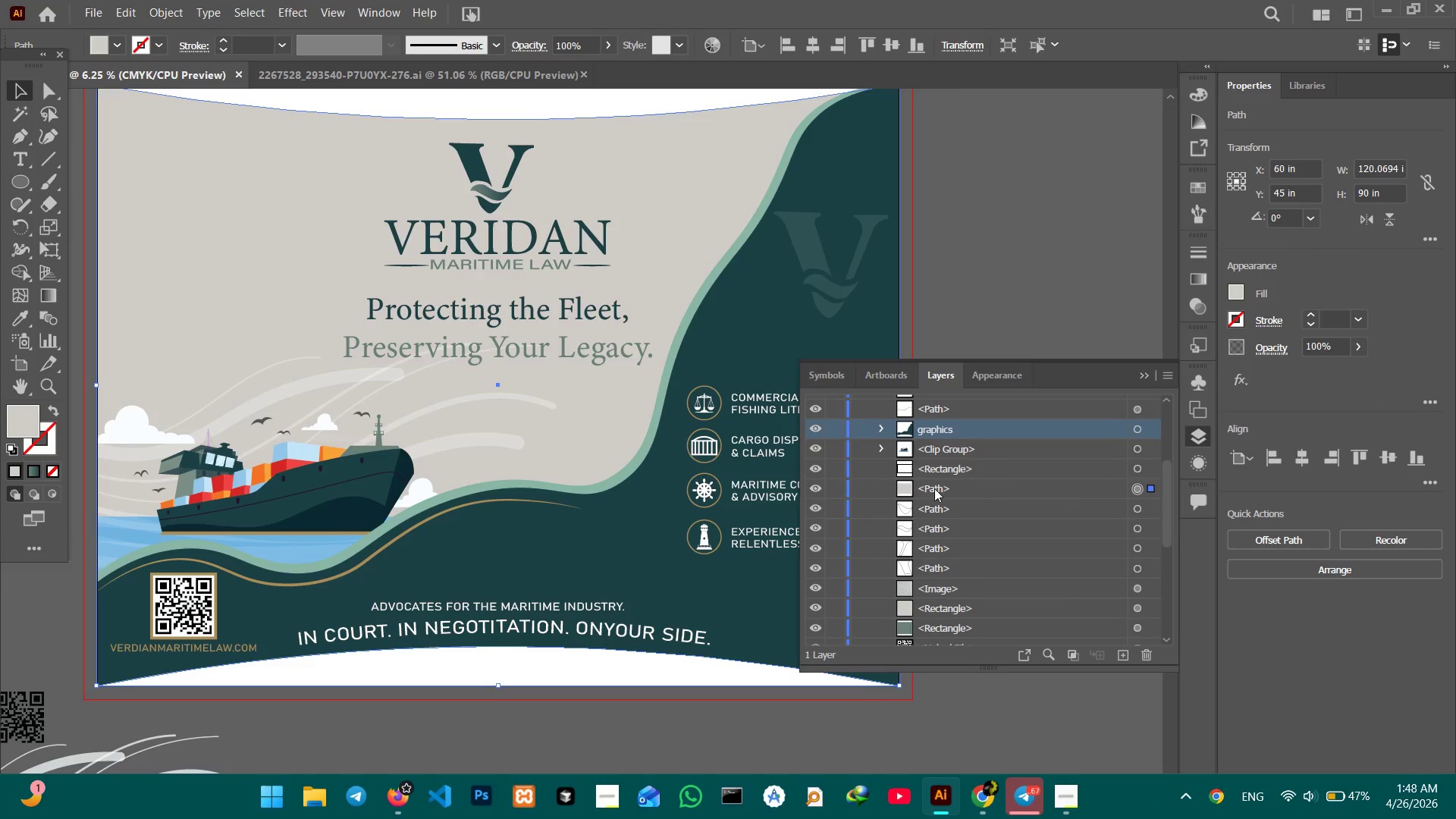 
double_click([934, 488])
 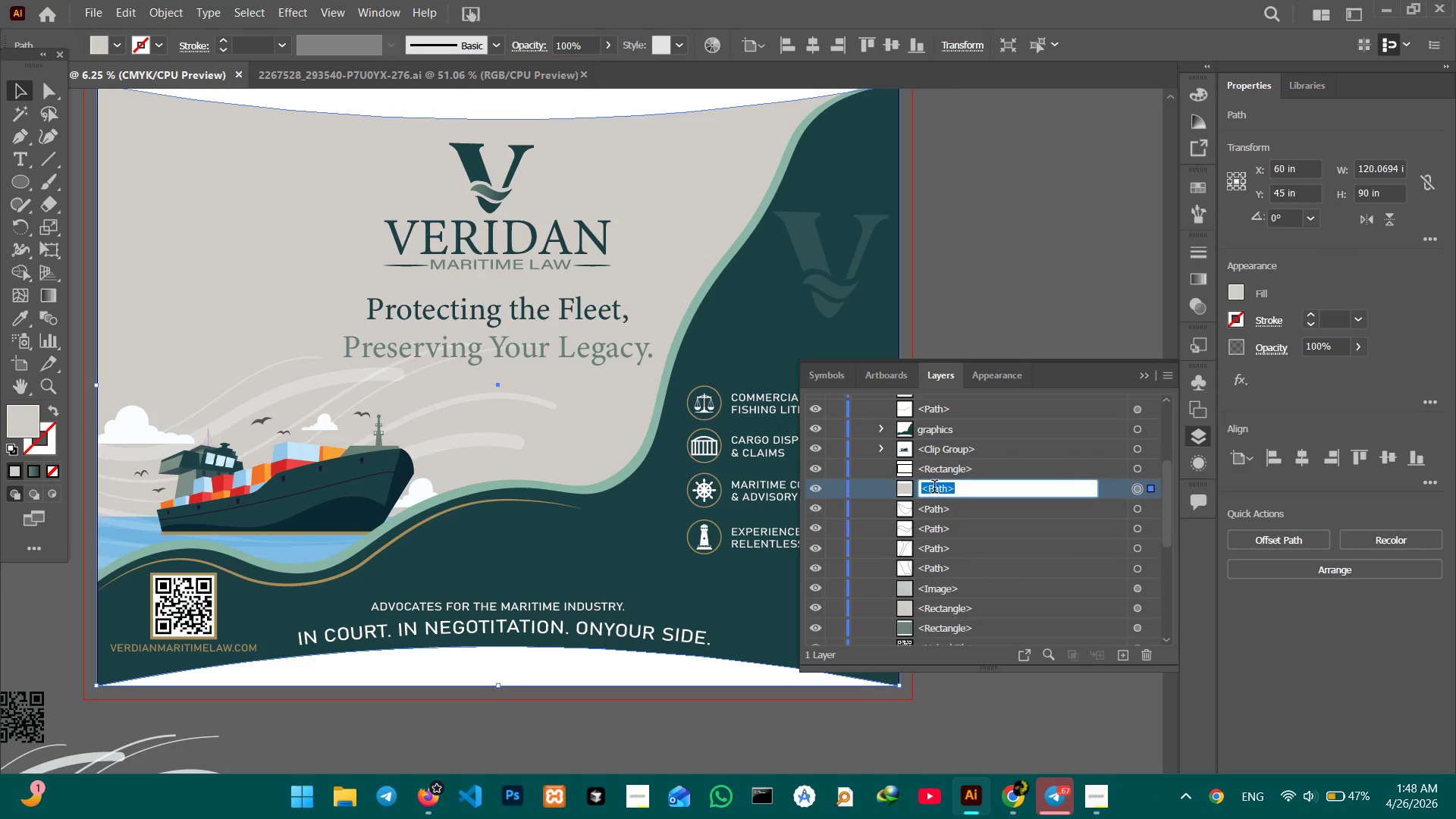 
type(backgrounf)
key(Backspace)
type(d)
 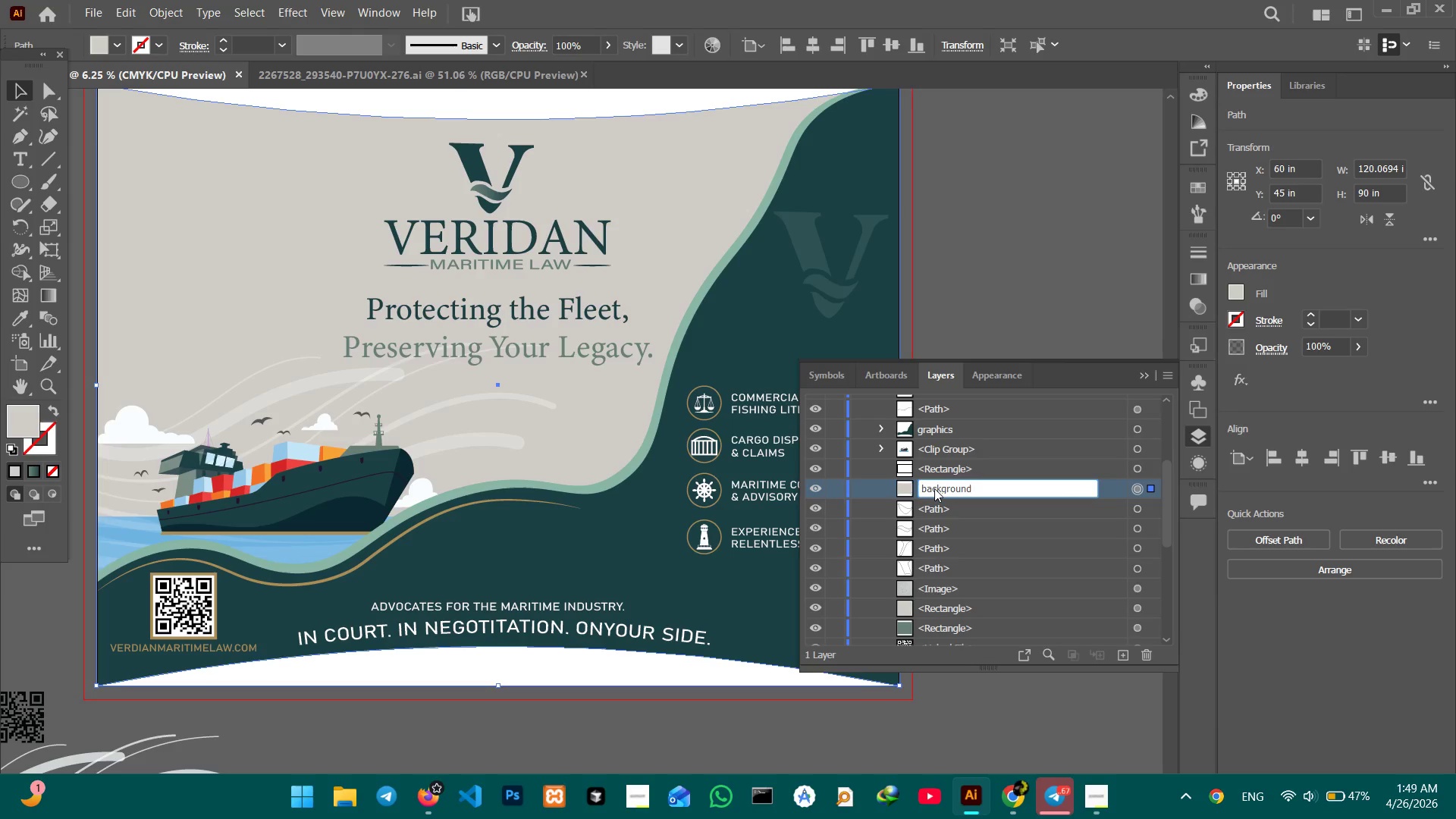 
key(Enter)
 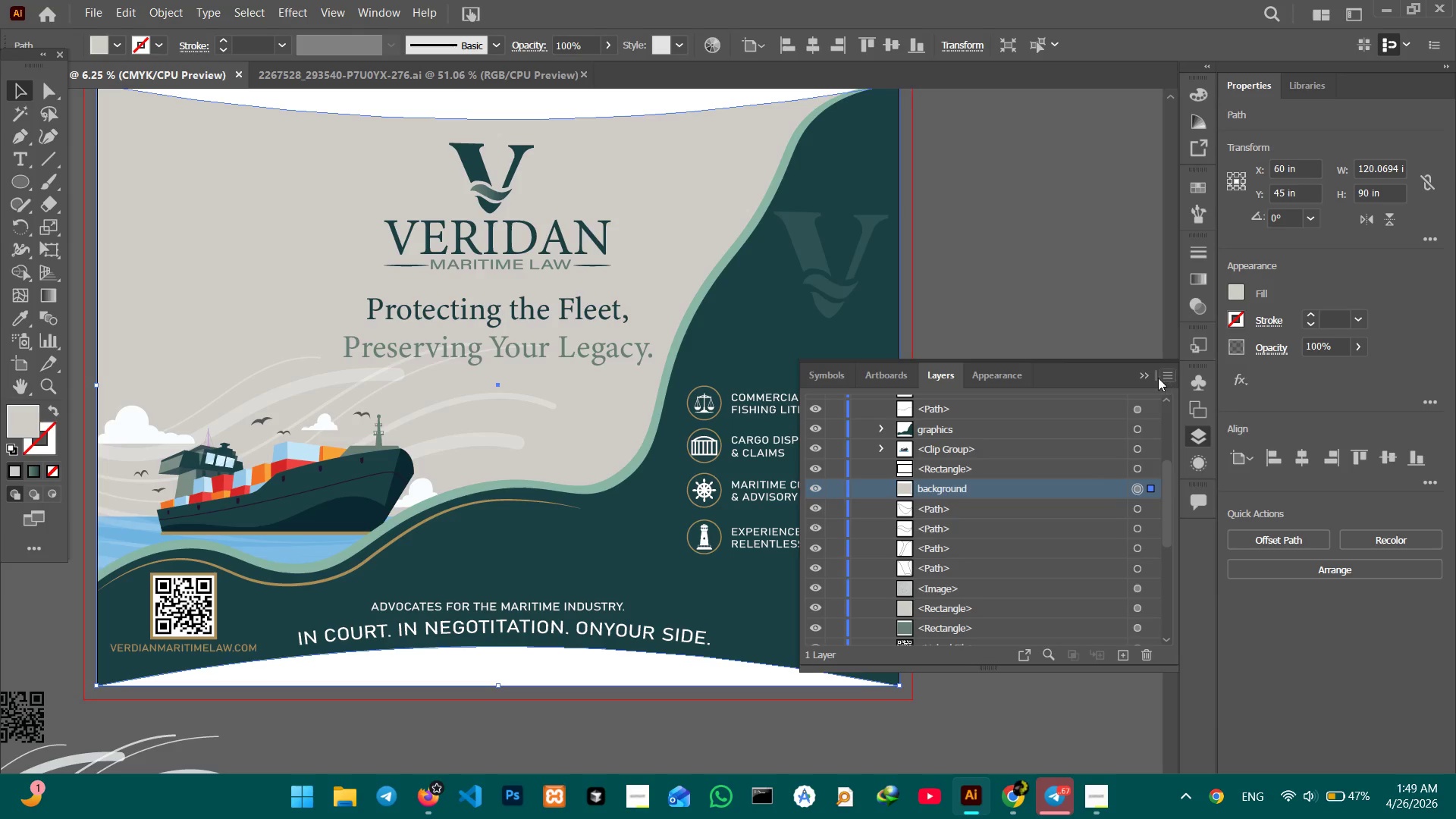 
left_click([1147, 381])
 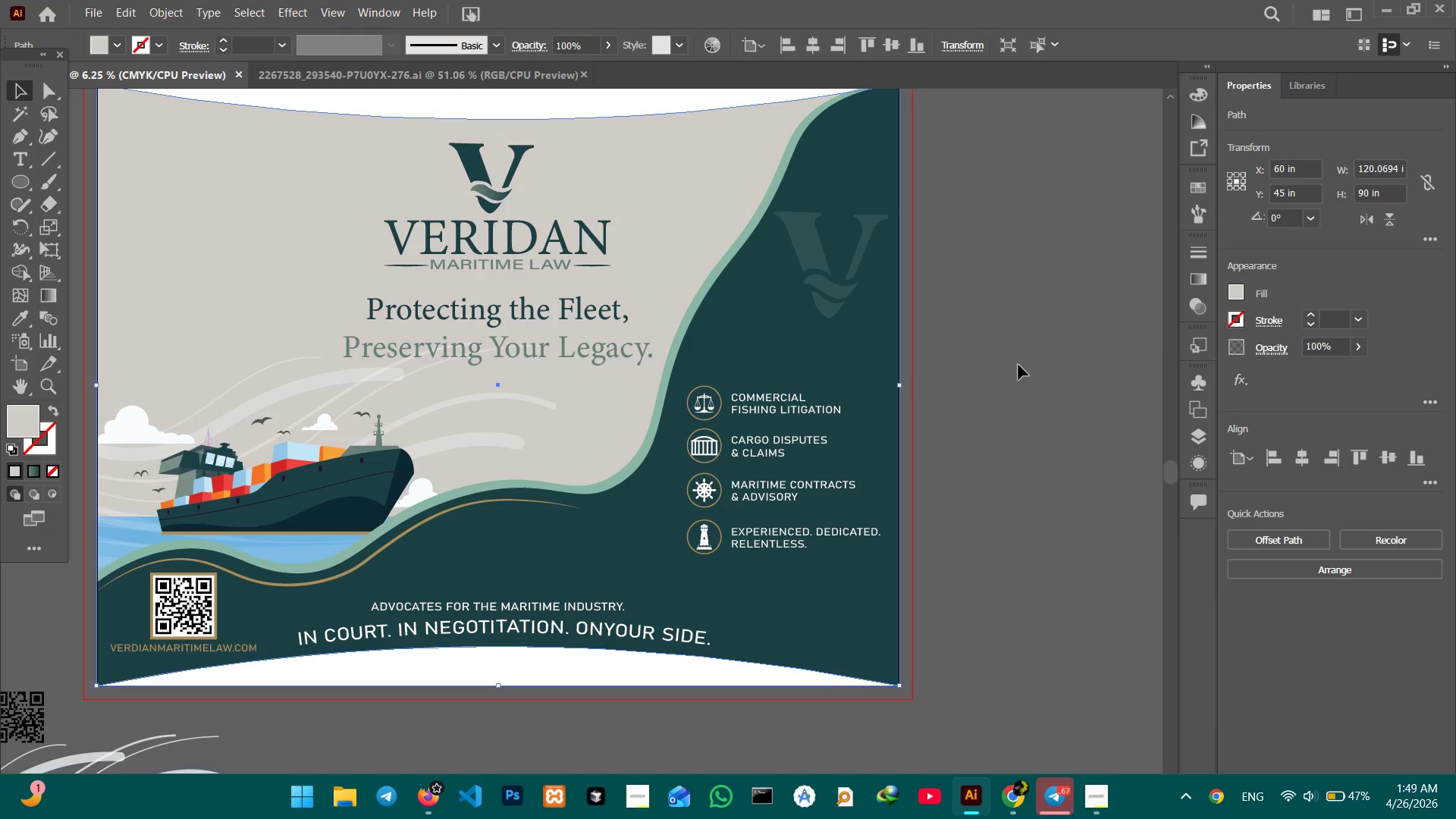 
hold_key(key=Space, duration=0.47)
 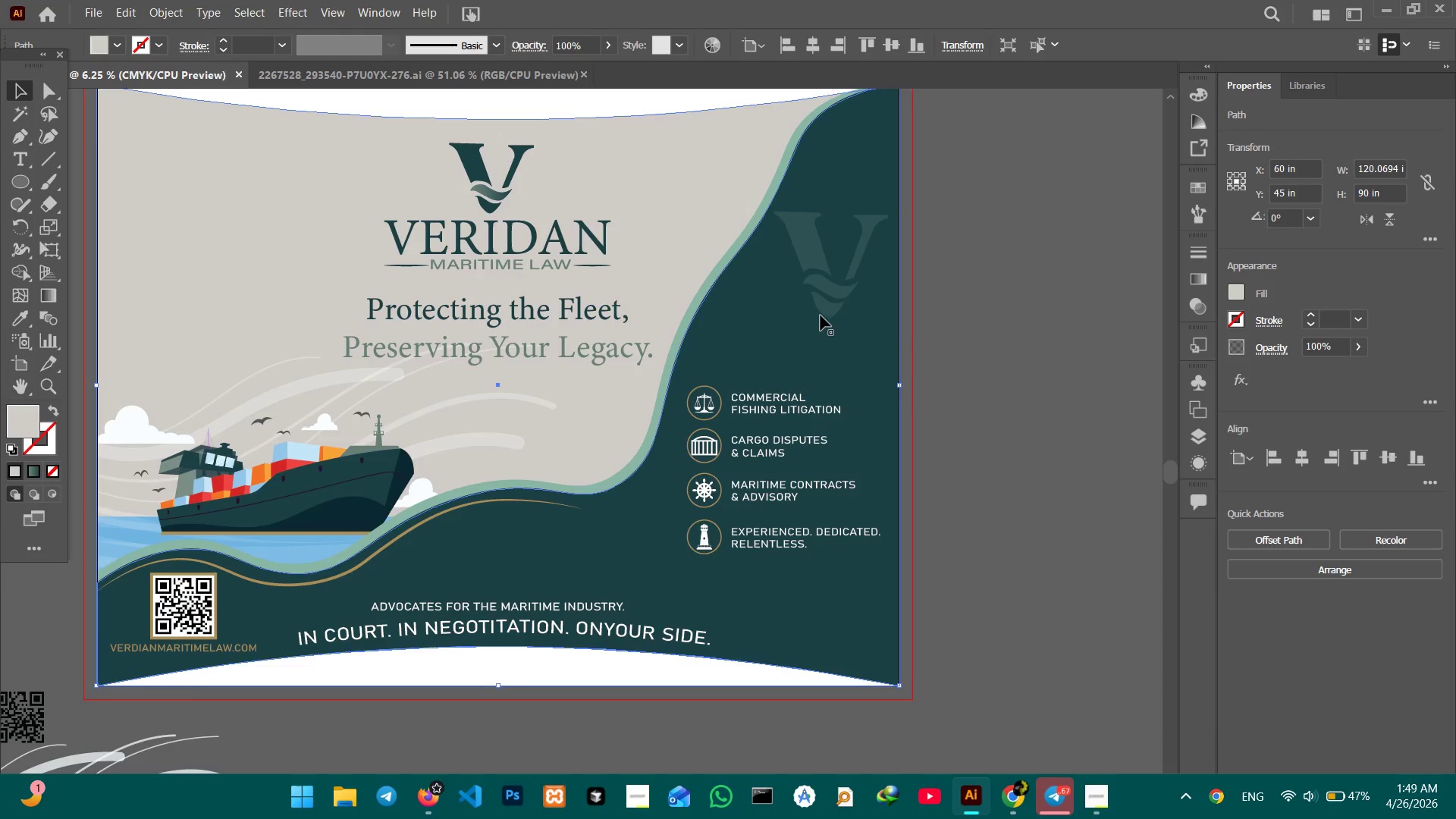 
left_click([822, 313])
 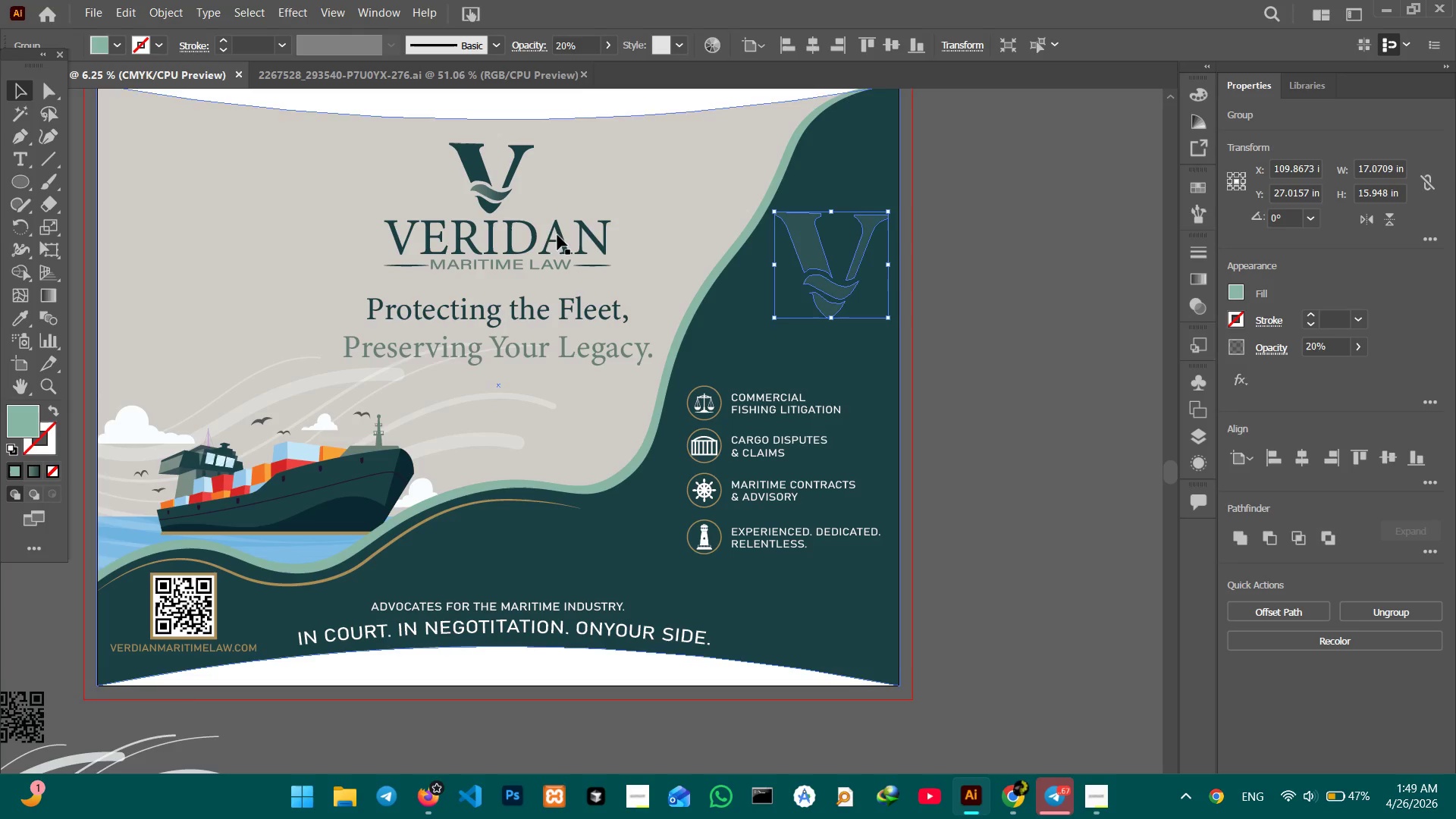 
hold_key(key=ShiftLeft, duration=1.27)
left_click([538, 231])
 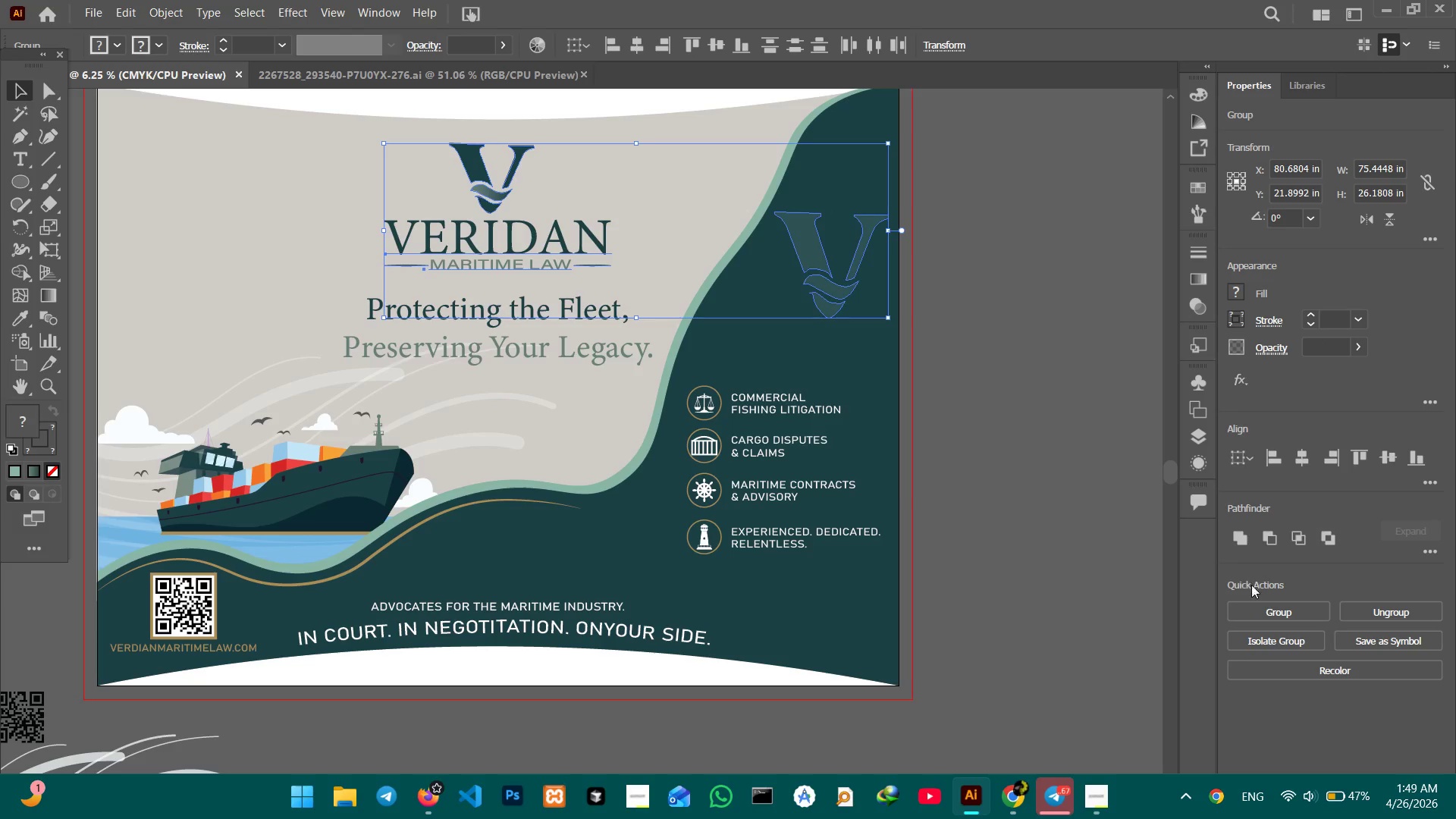 
left_click([1269, 606])
 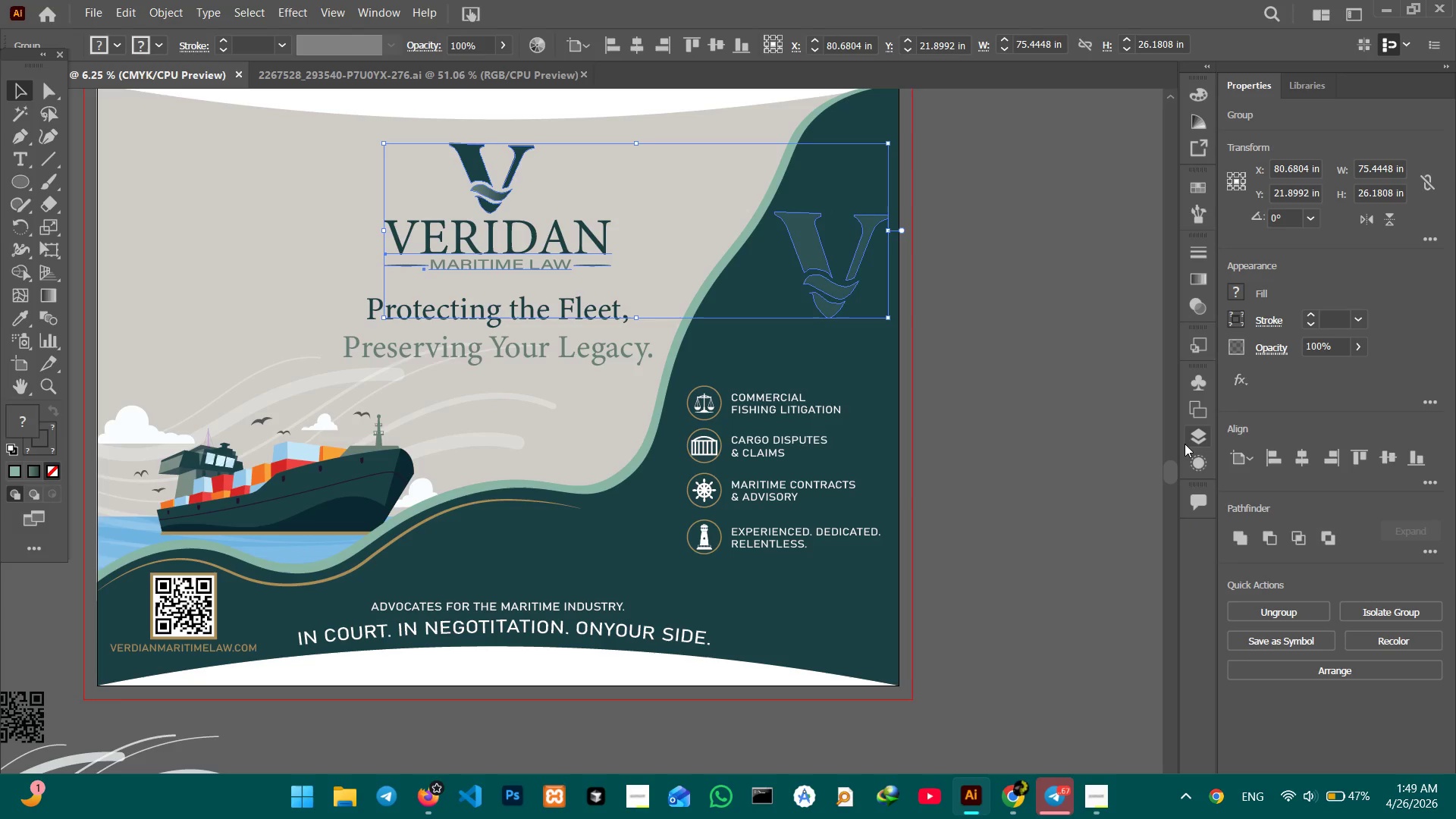 
left_click([1187, 436])
 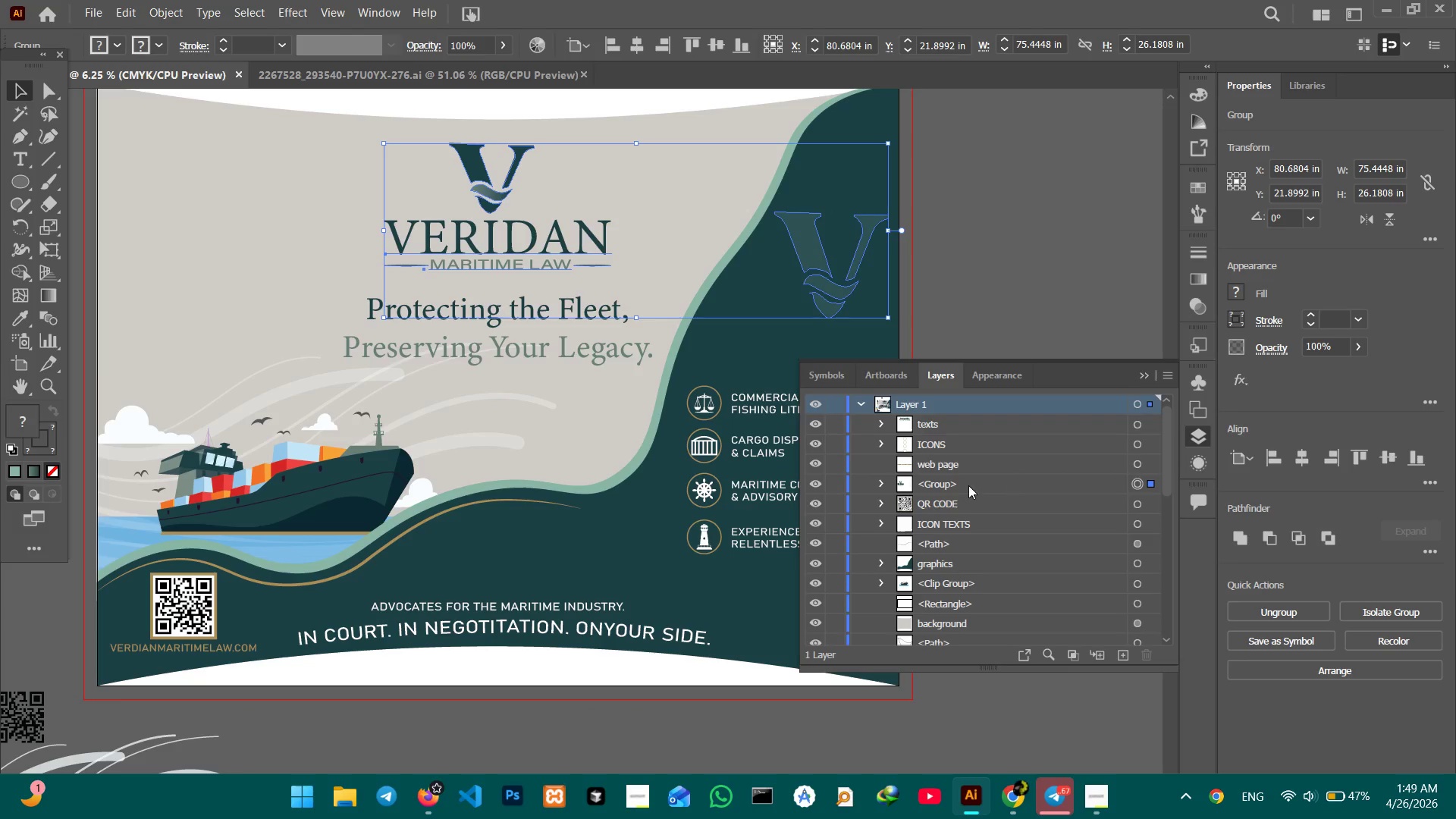 
double_click([952, 484])
 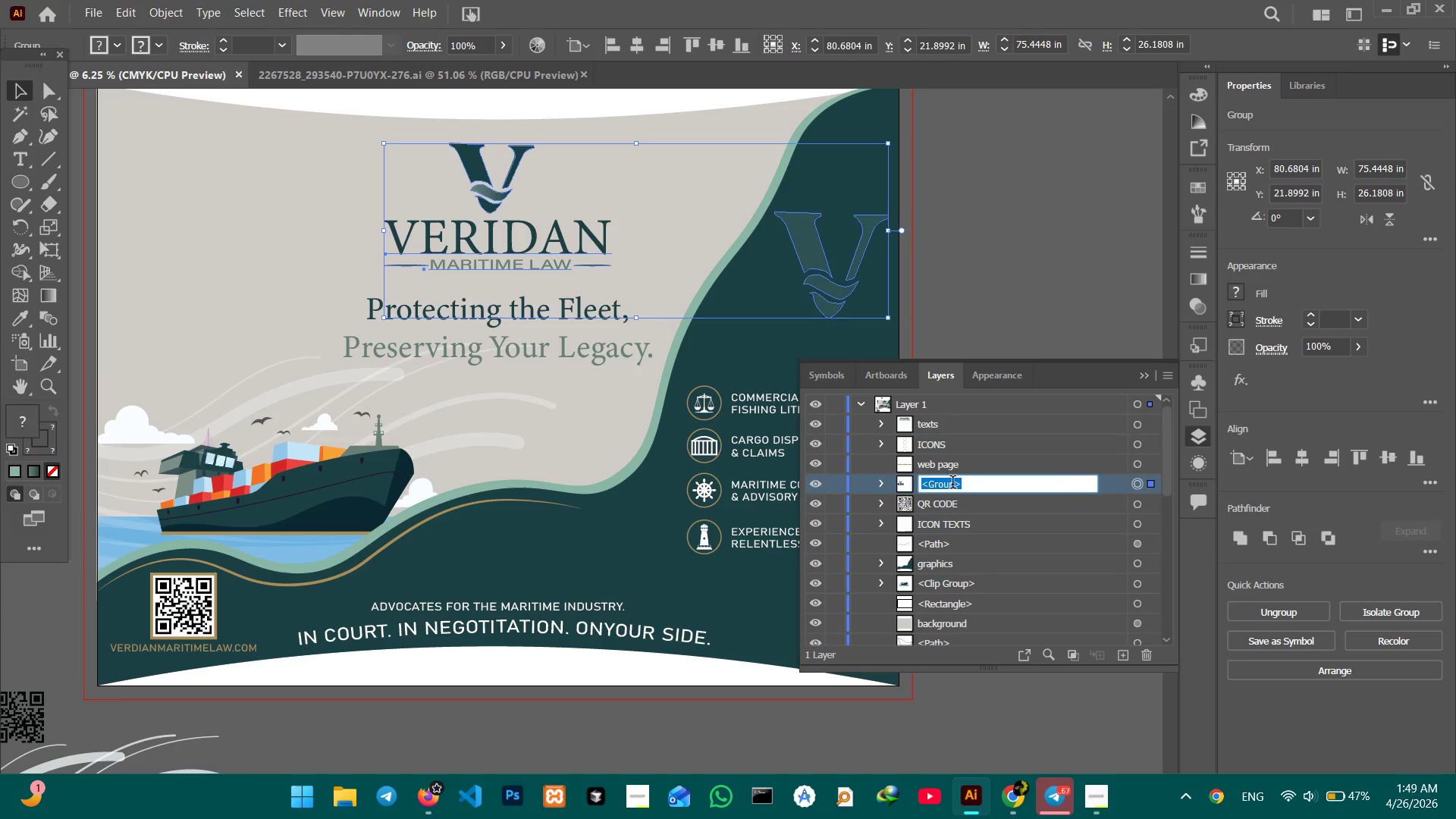 
type(logo)
 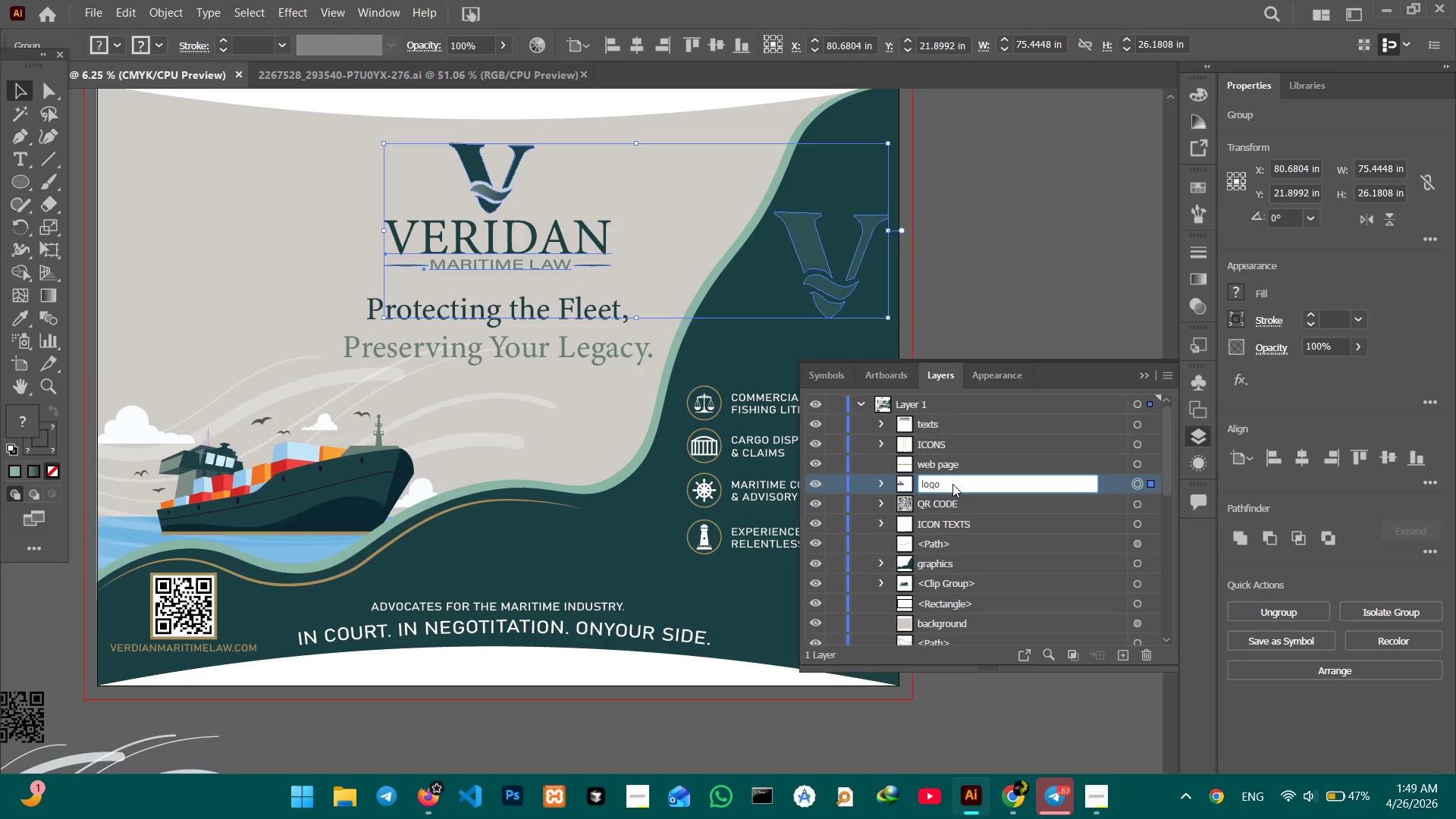 
key(Enter)
 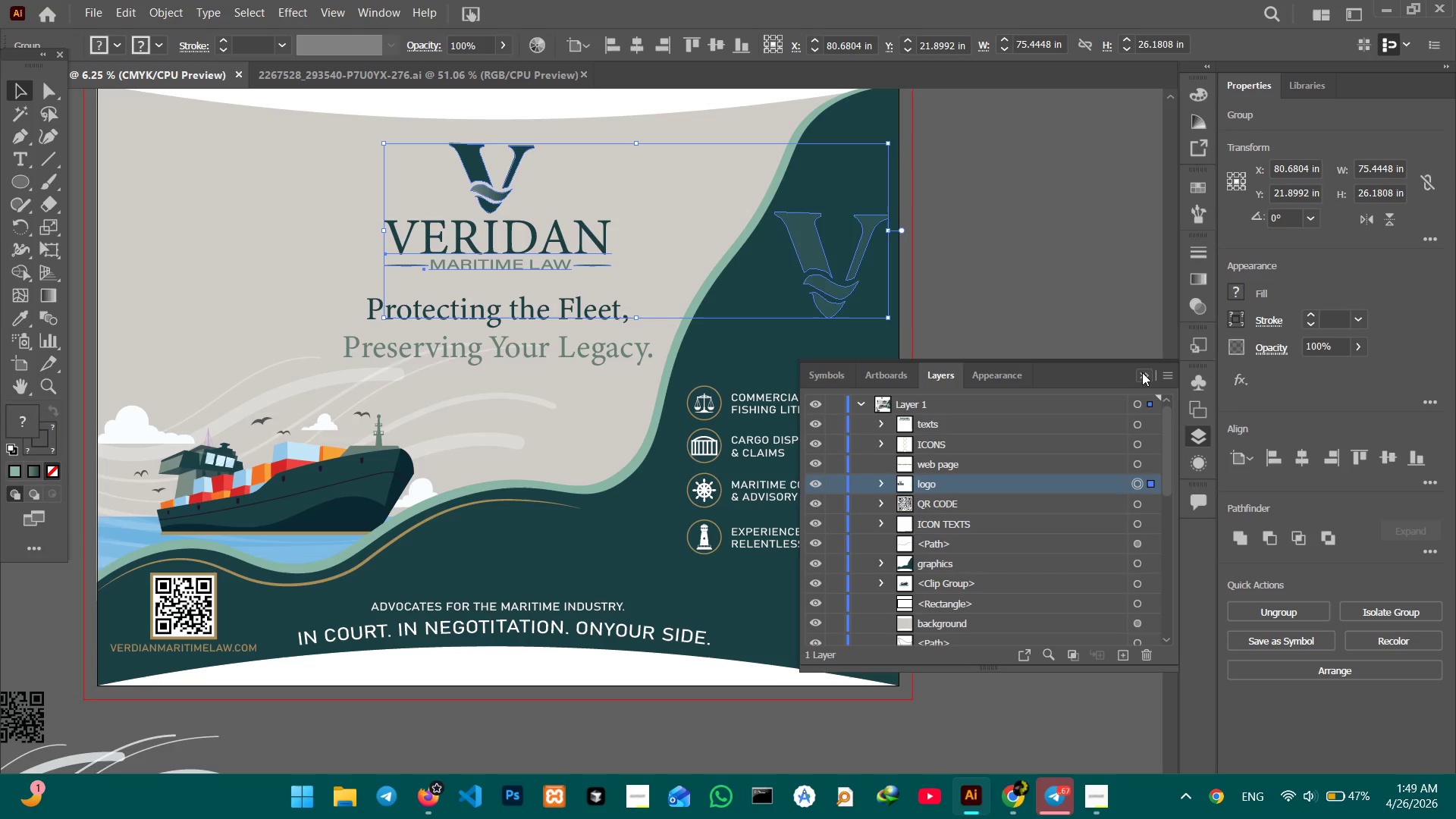 
double_click([1103, 303])
 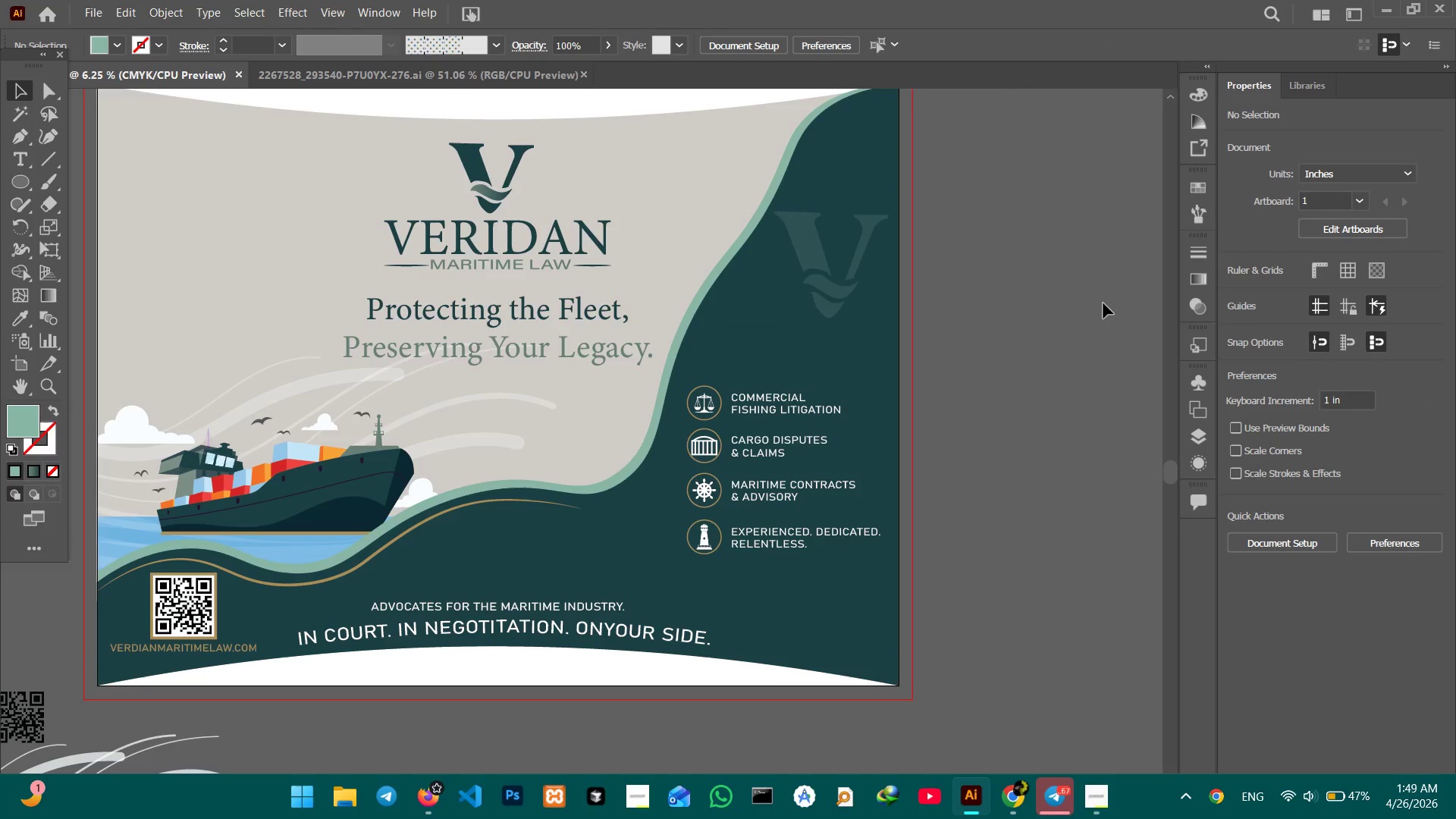 
hold_key(key=Space, duration=1.5)
 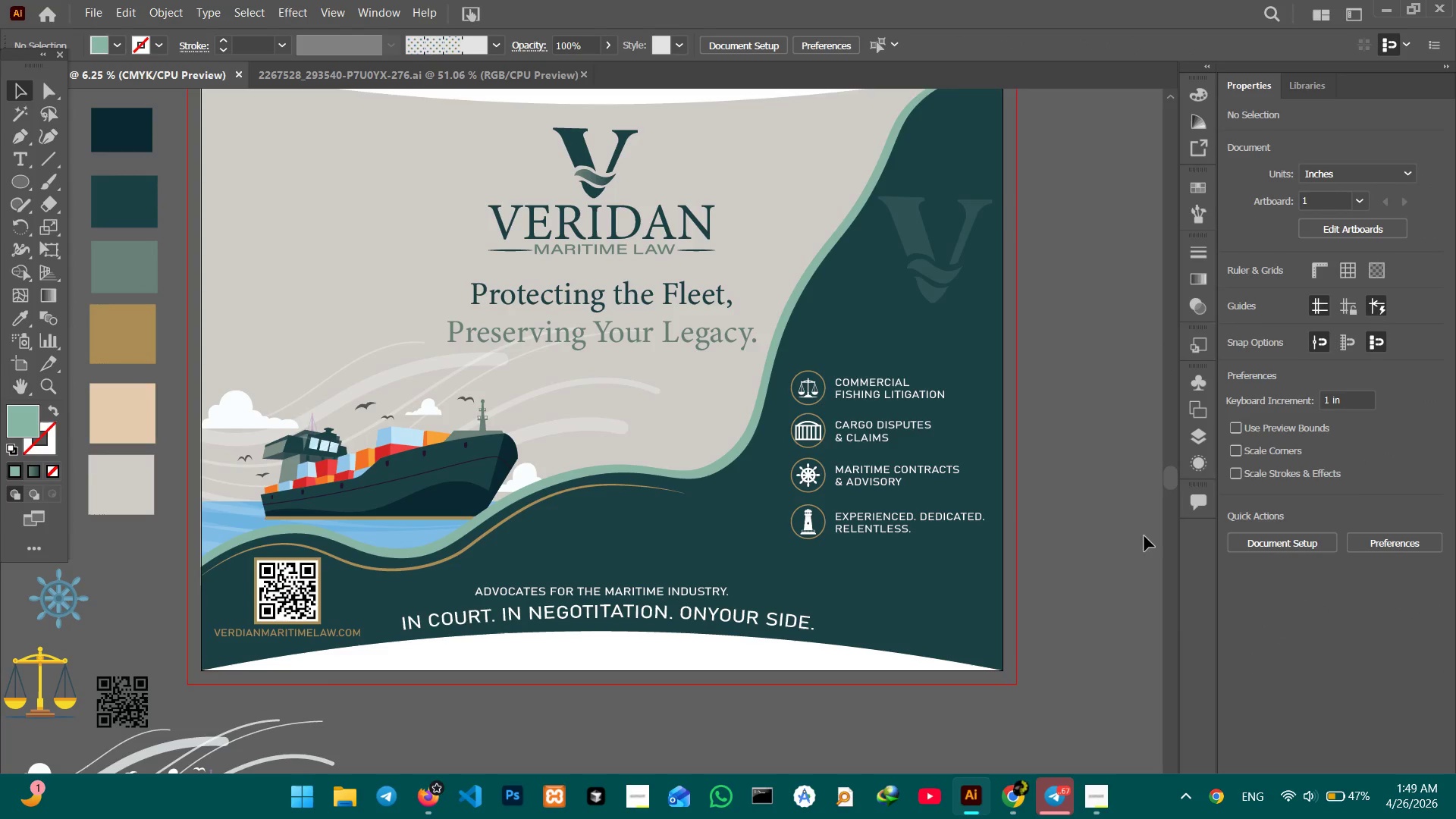 
left_click_drag(start_coordinate=[1044, 549], to_coordinate=[1148, 534])
 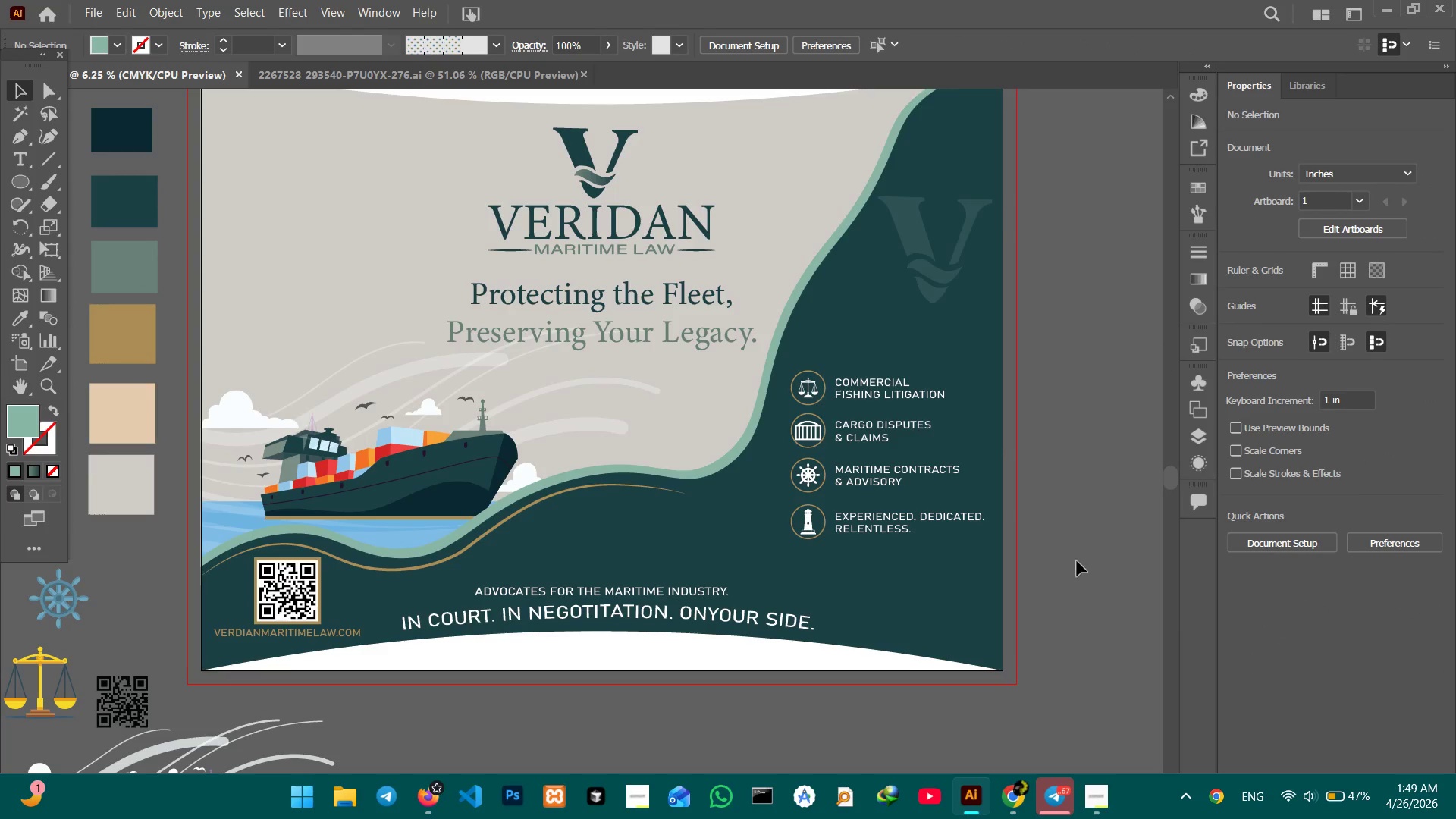 
hold_key(key=Space, duration=0.42)
 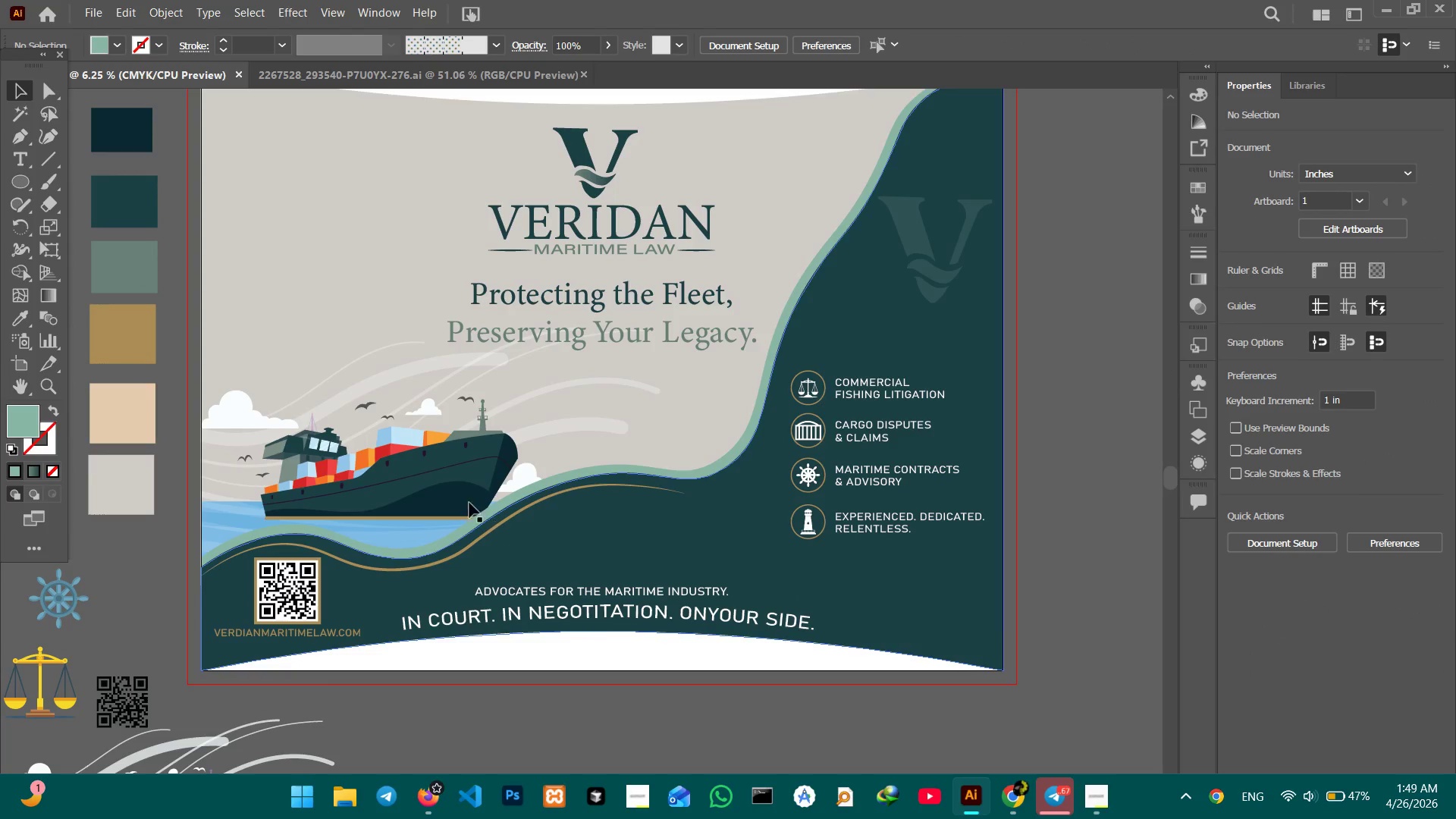 
left_click([478, 489])
 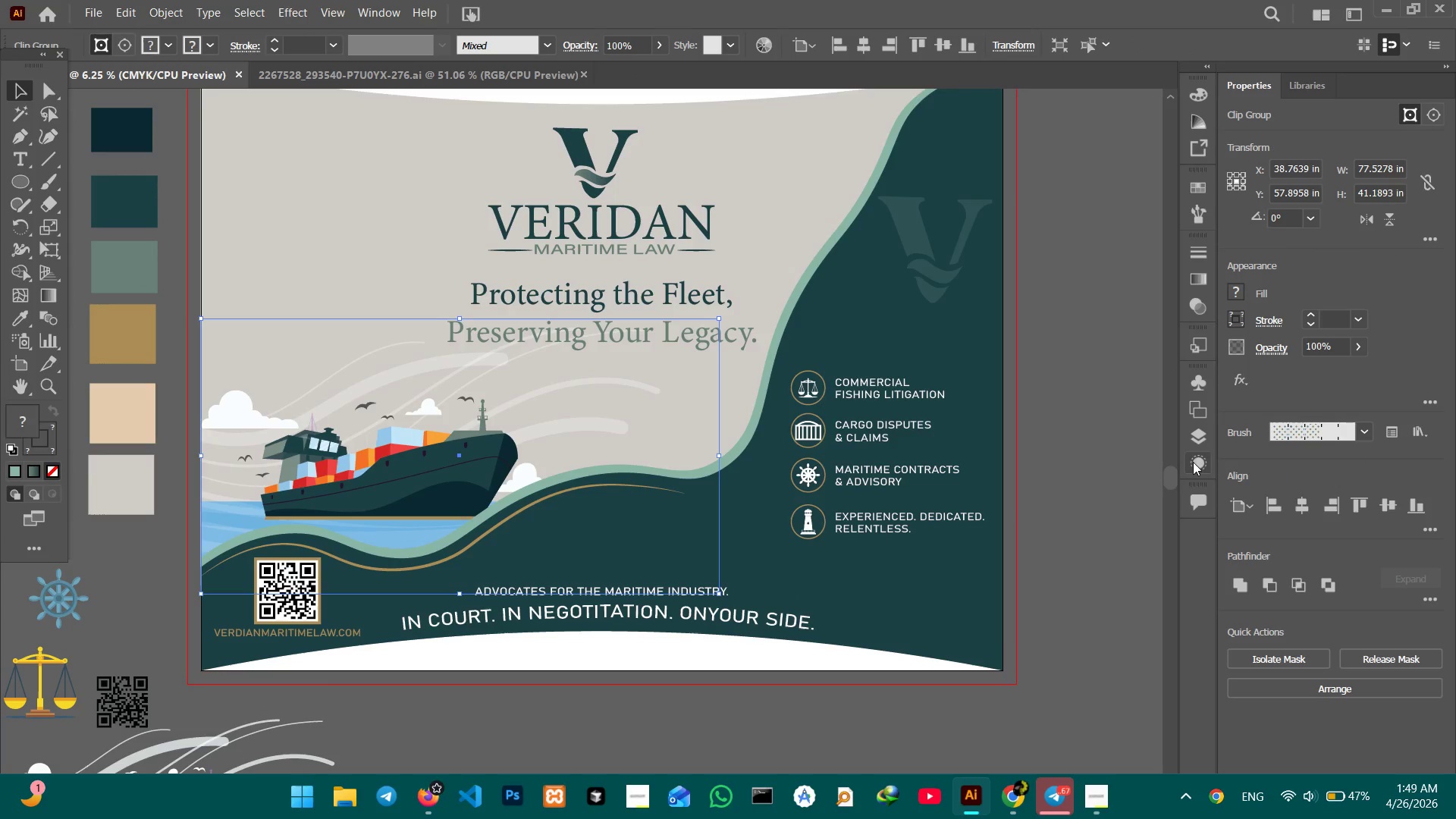 
left_click([1198, 441])
 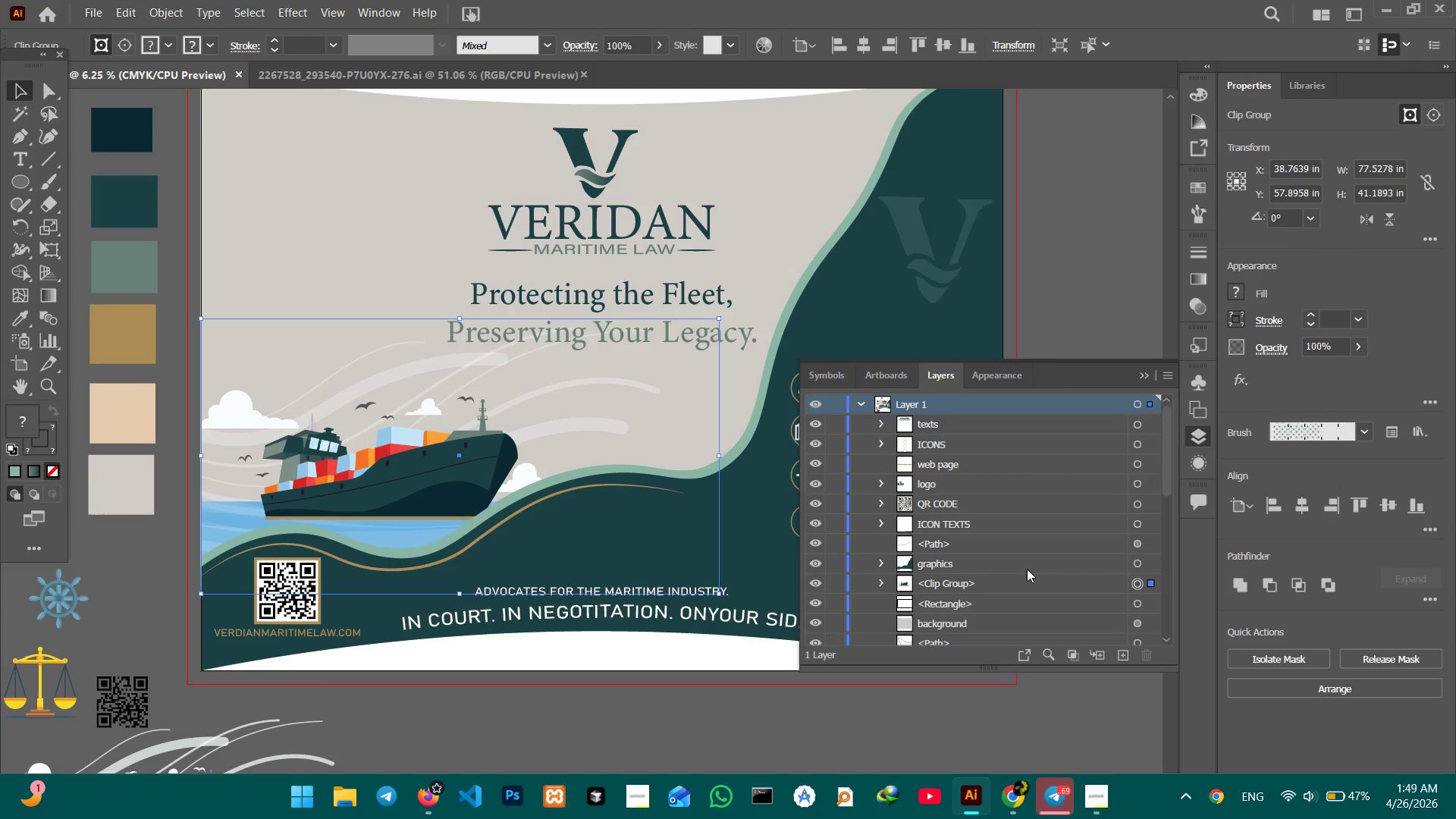 
left_click([962, 583])
 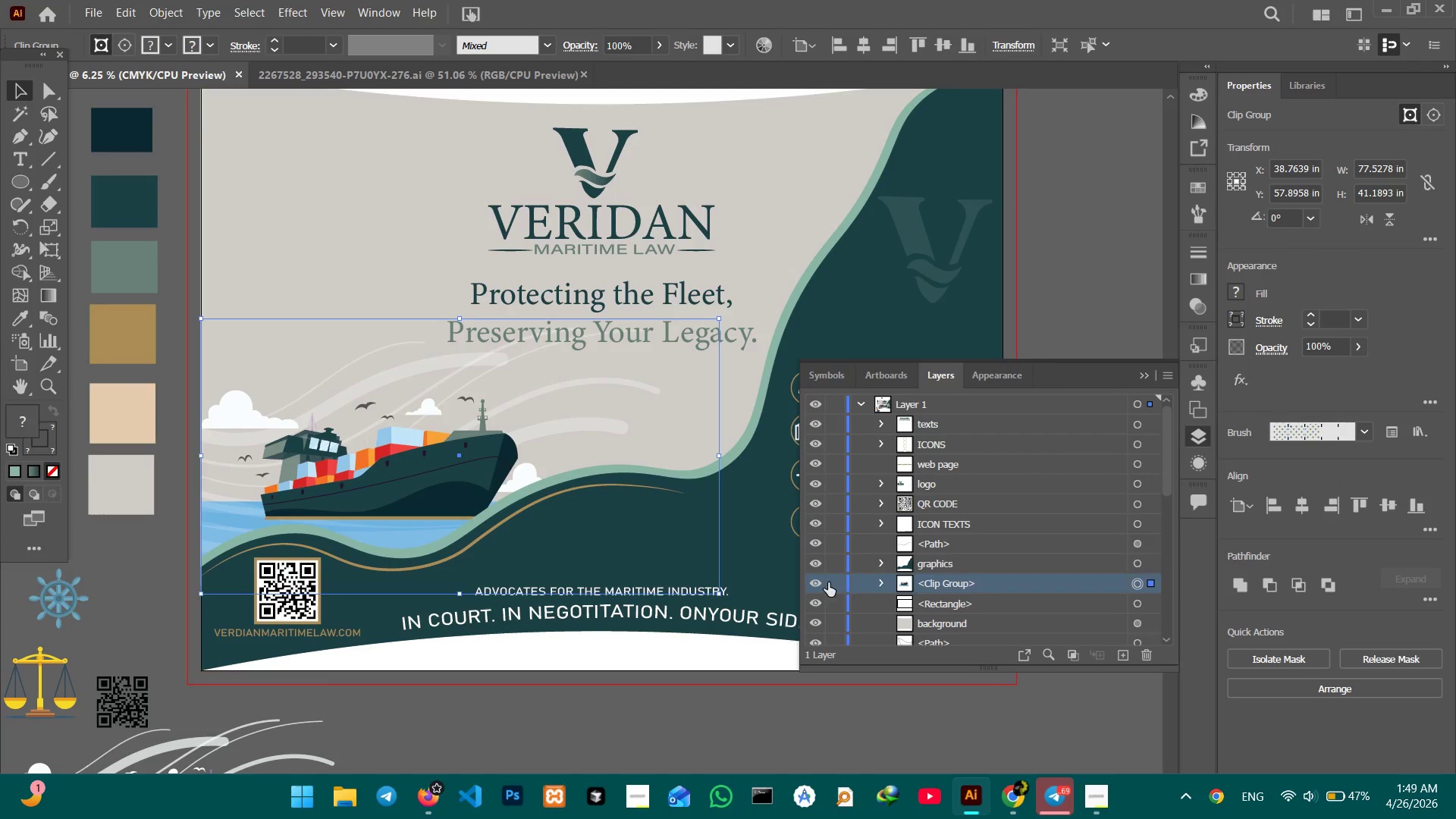 
left_click([815, 581])
 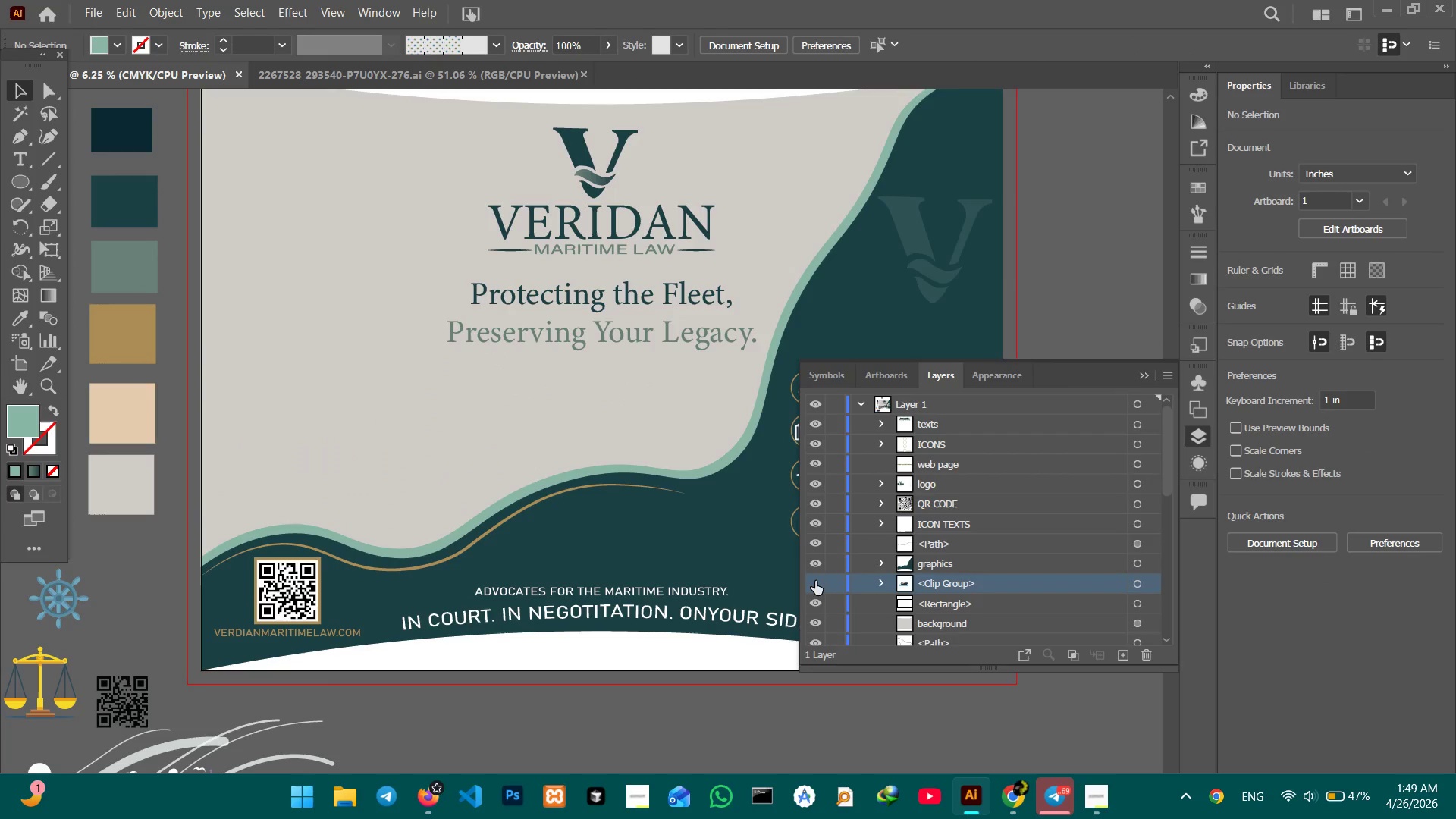 
double_click([815, 581])
 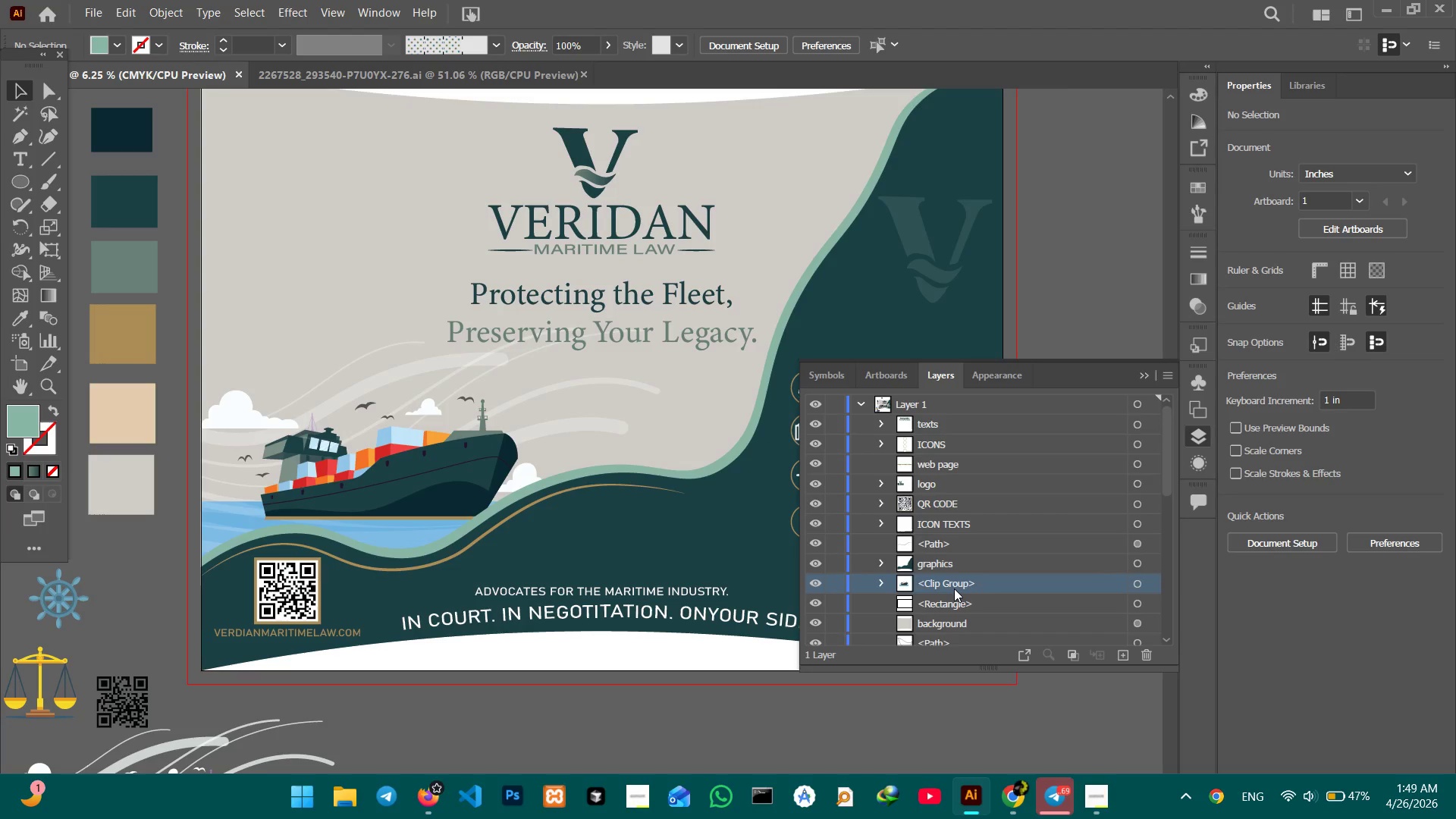 
double_click([954, 588])
 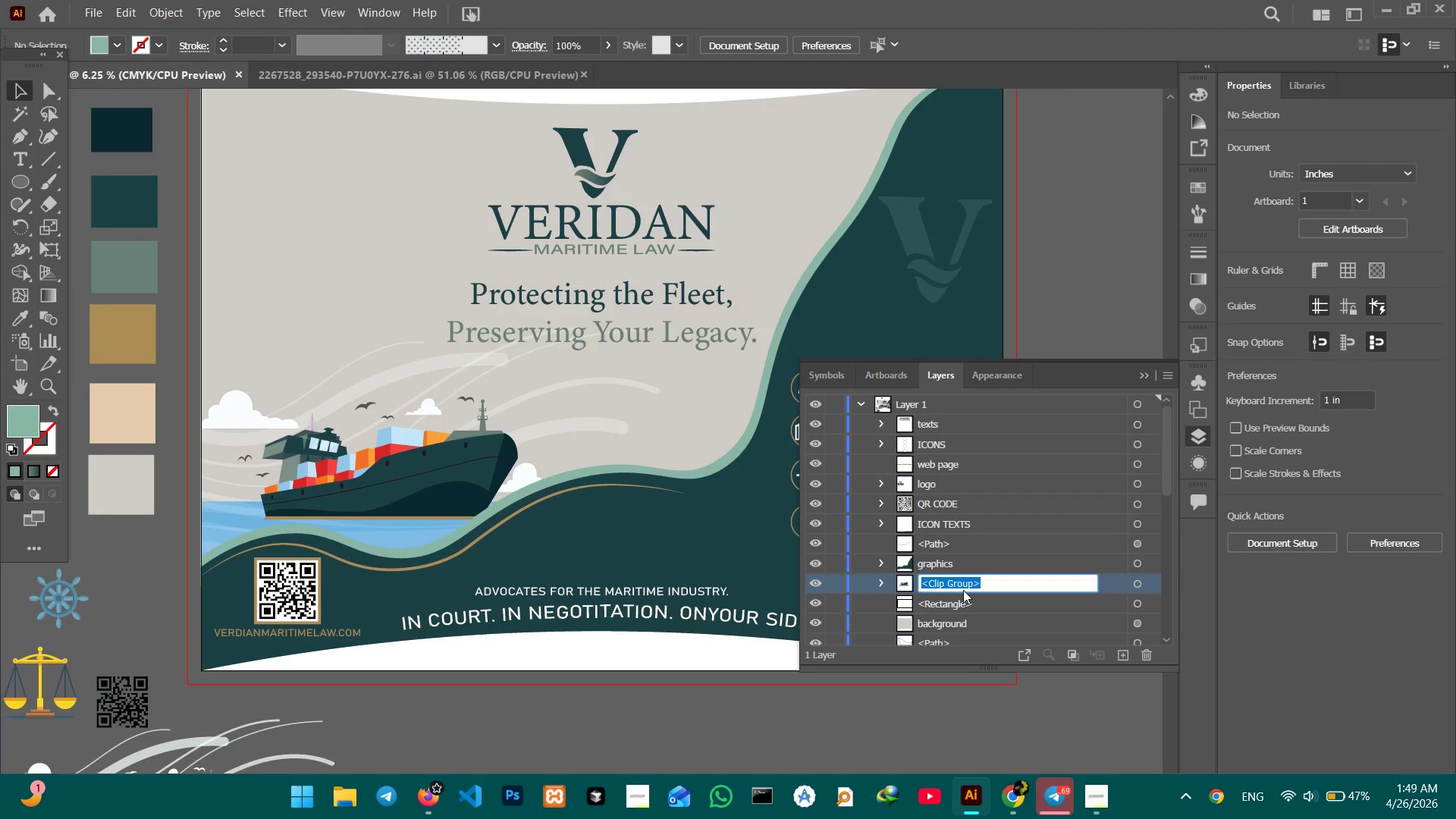 
type(cargo ship illustrator)
 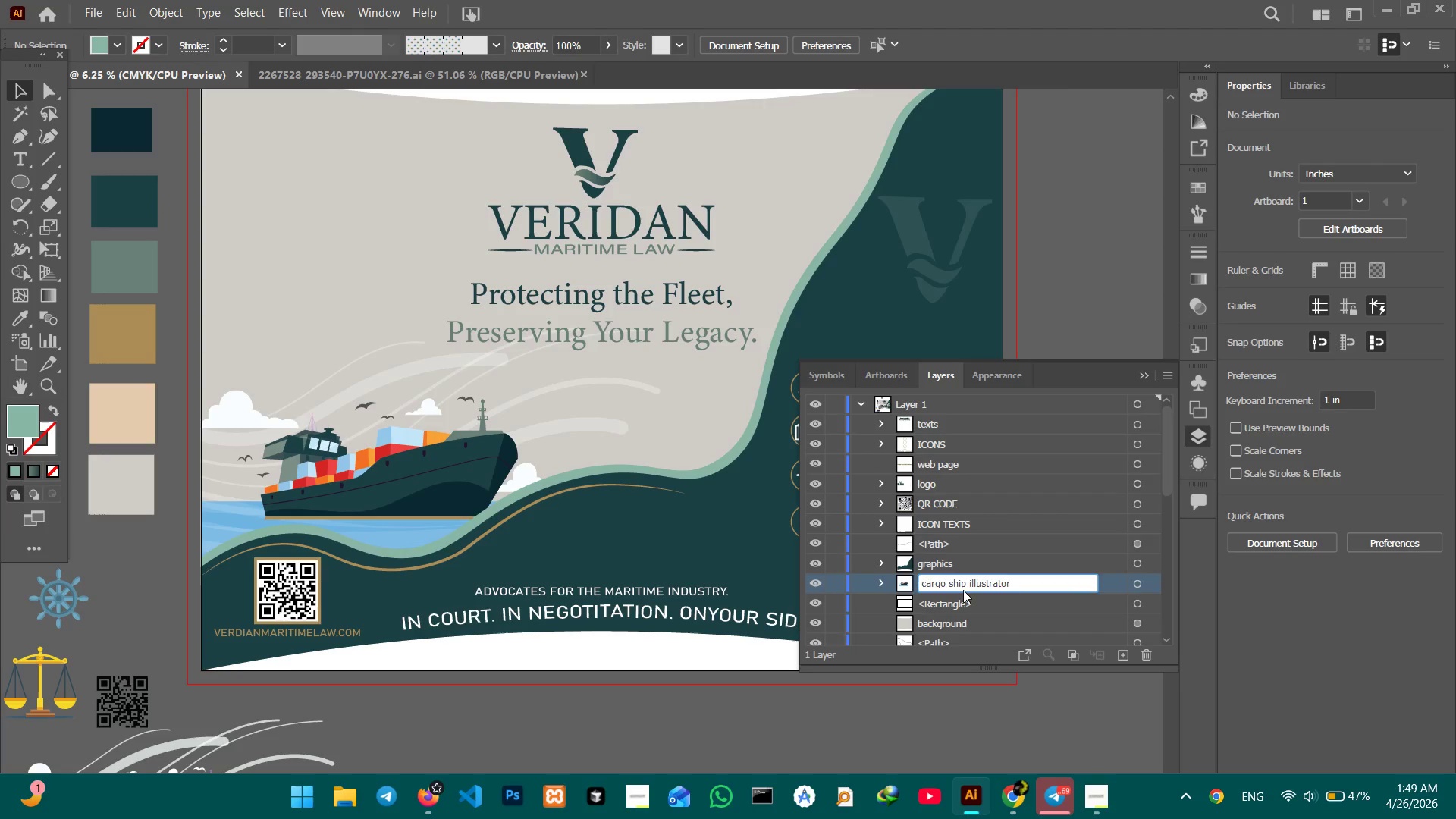 
key(Enter)
 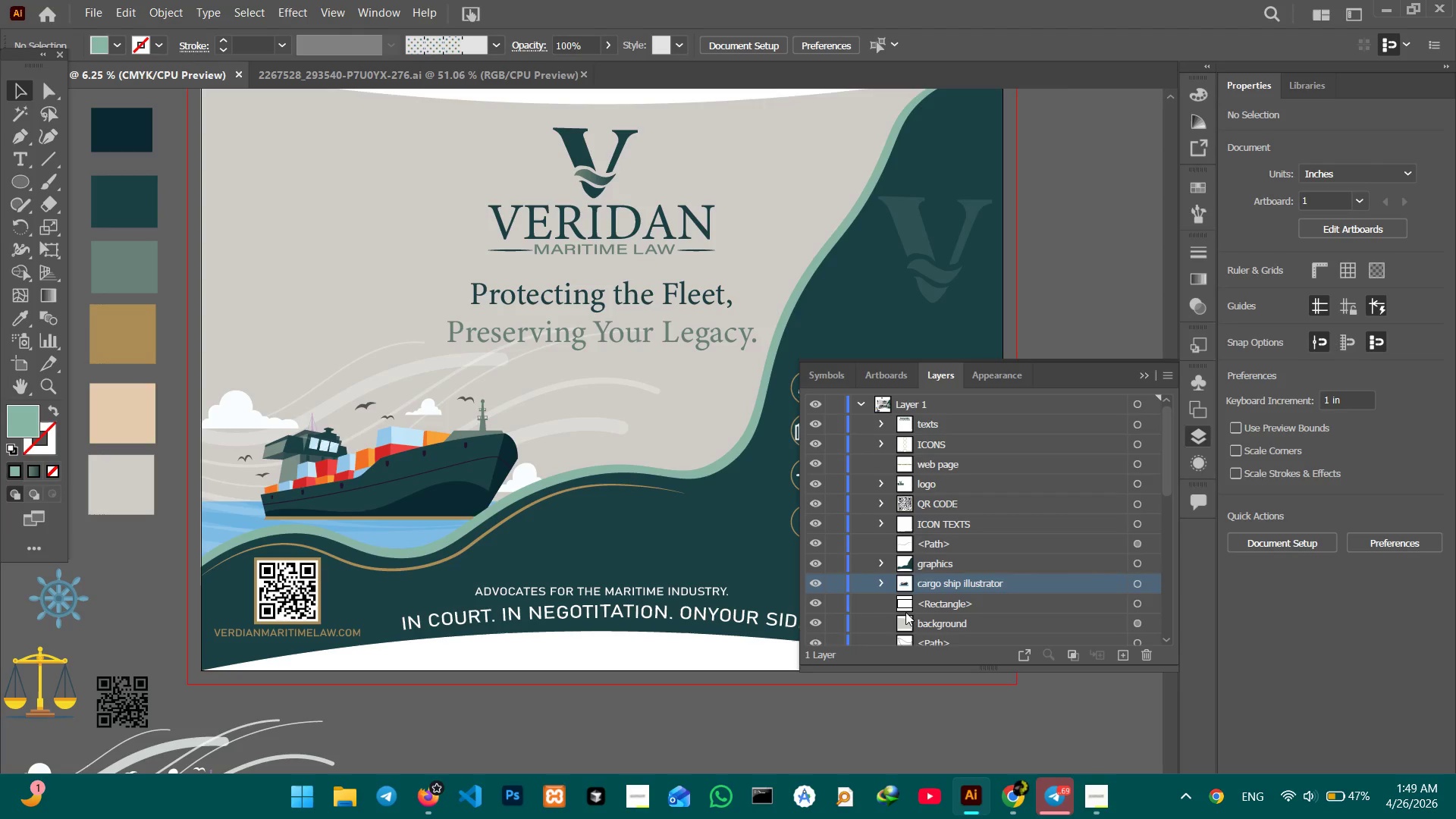 
left_click([809, 602])
 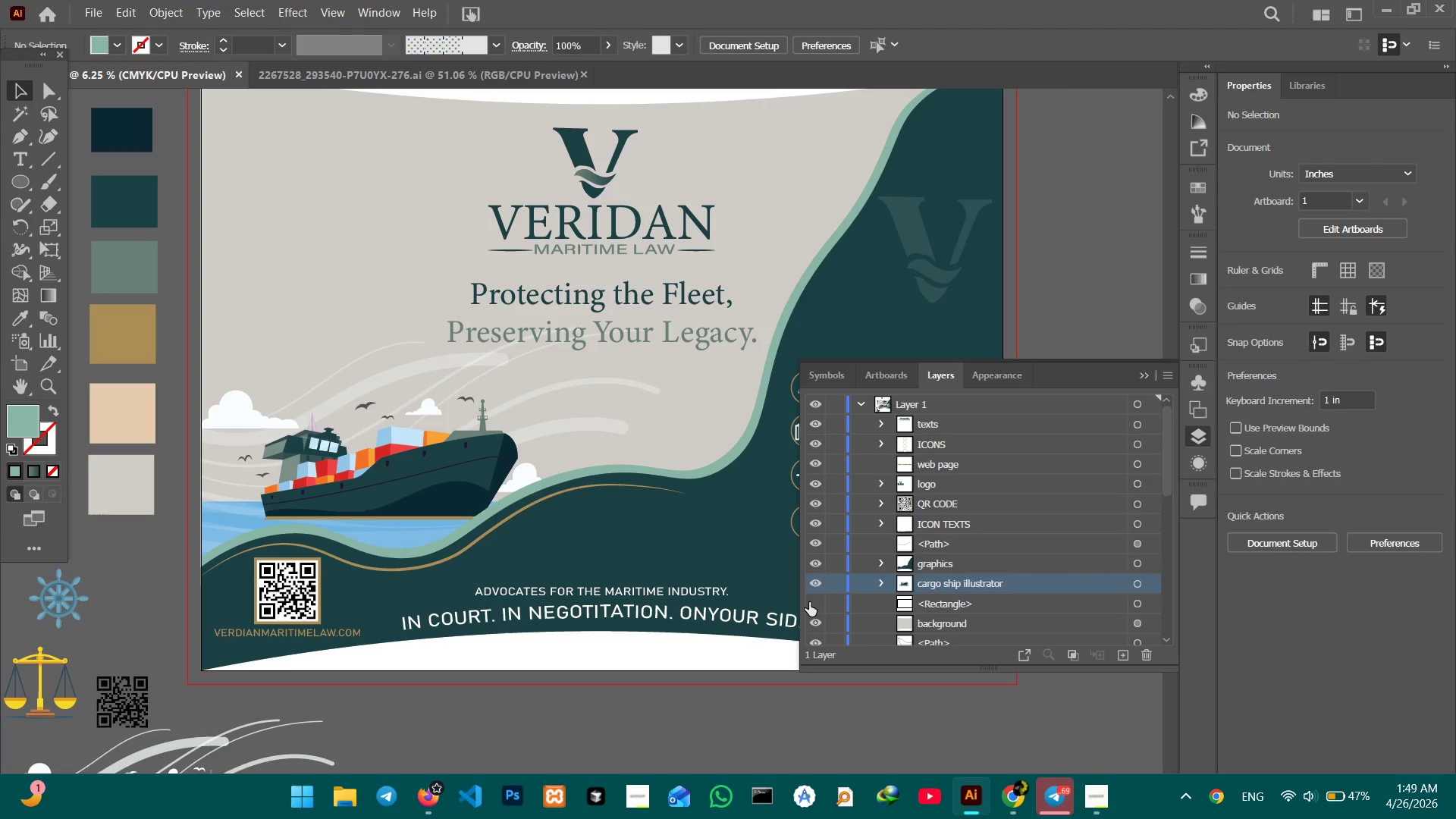 
left_click([809, 602])
 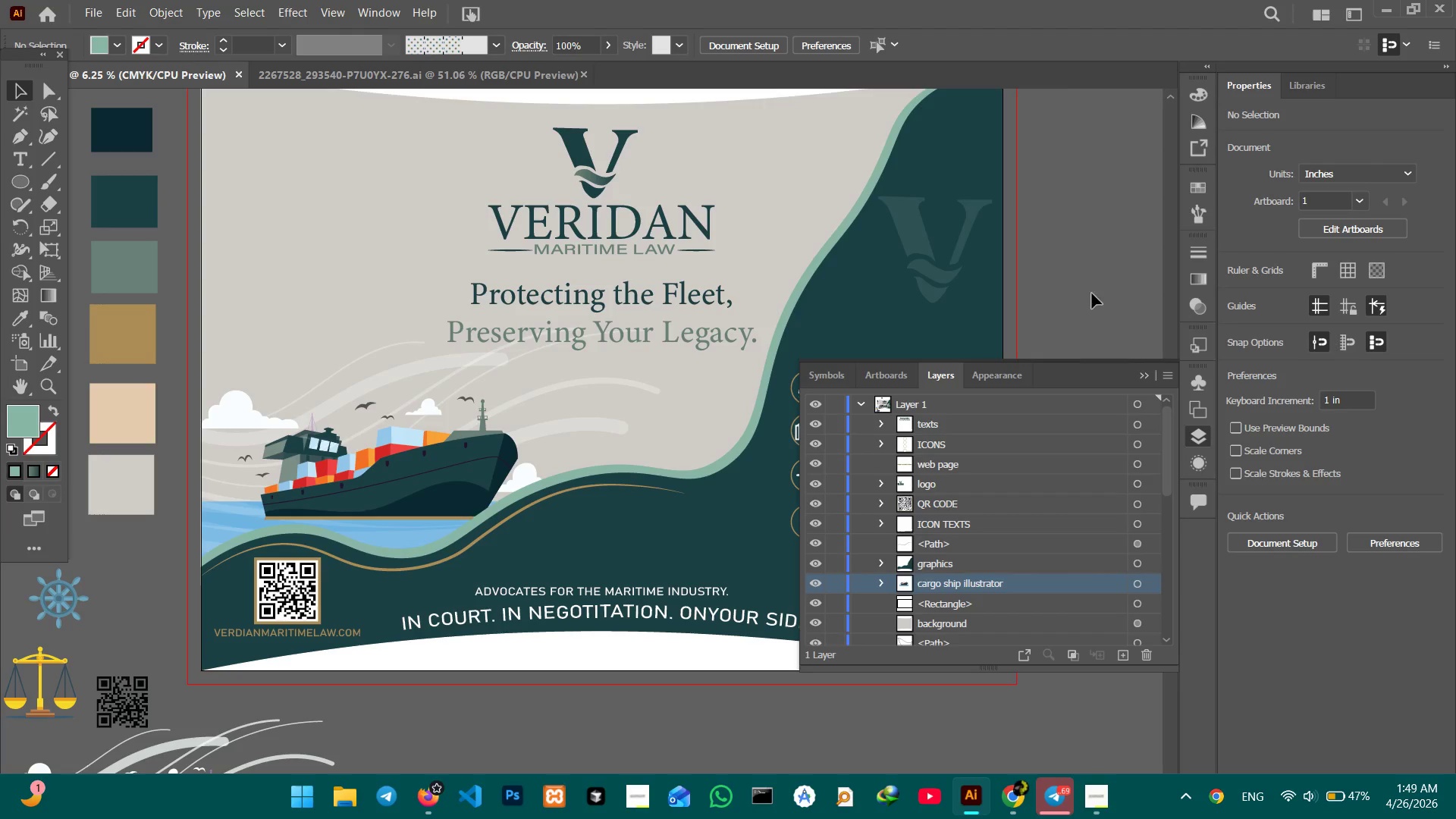 
left_click([1102, 261])
 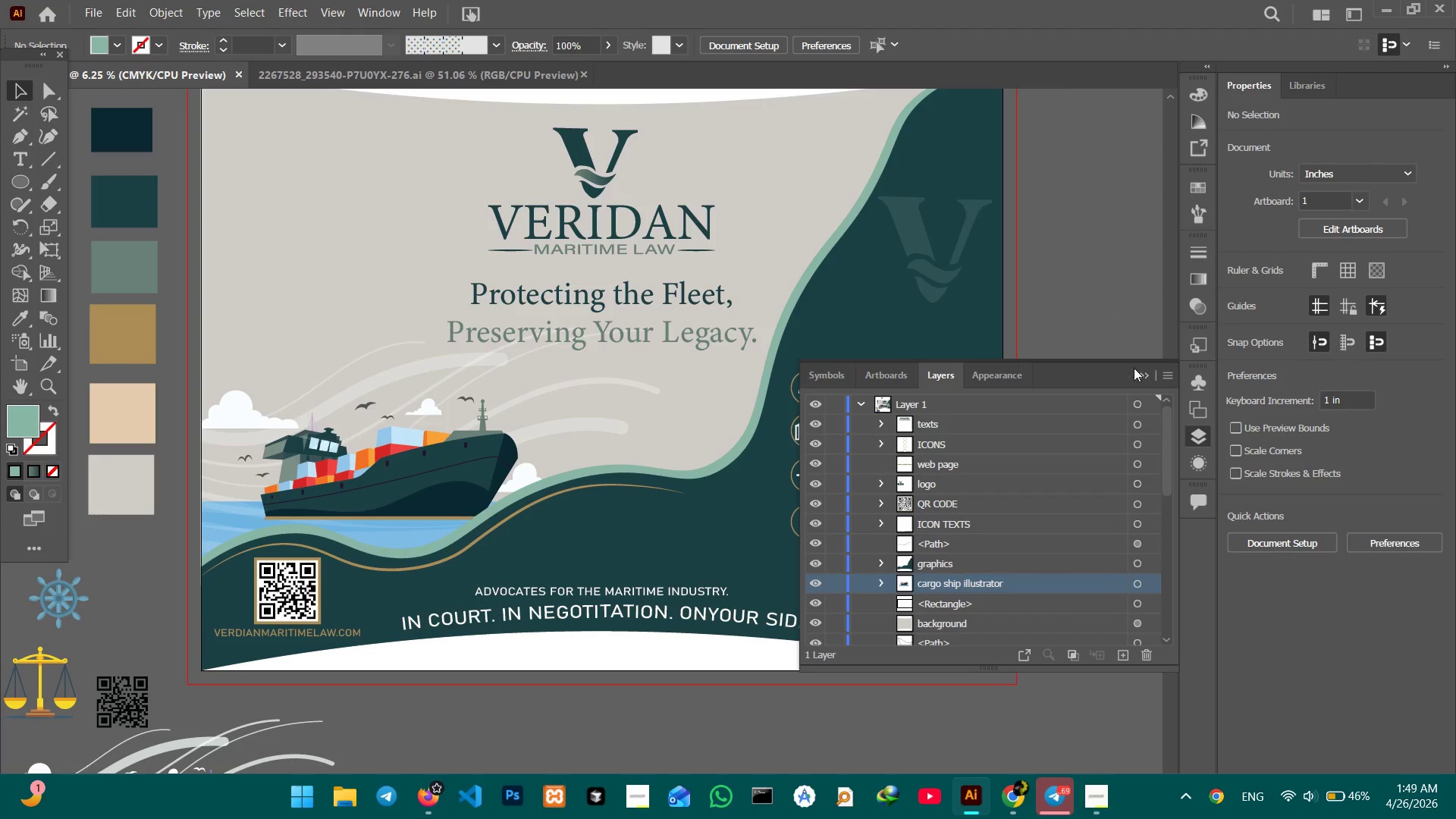 
left_click([1138, 381])
 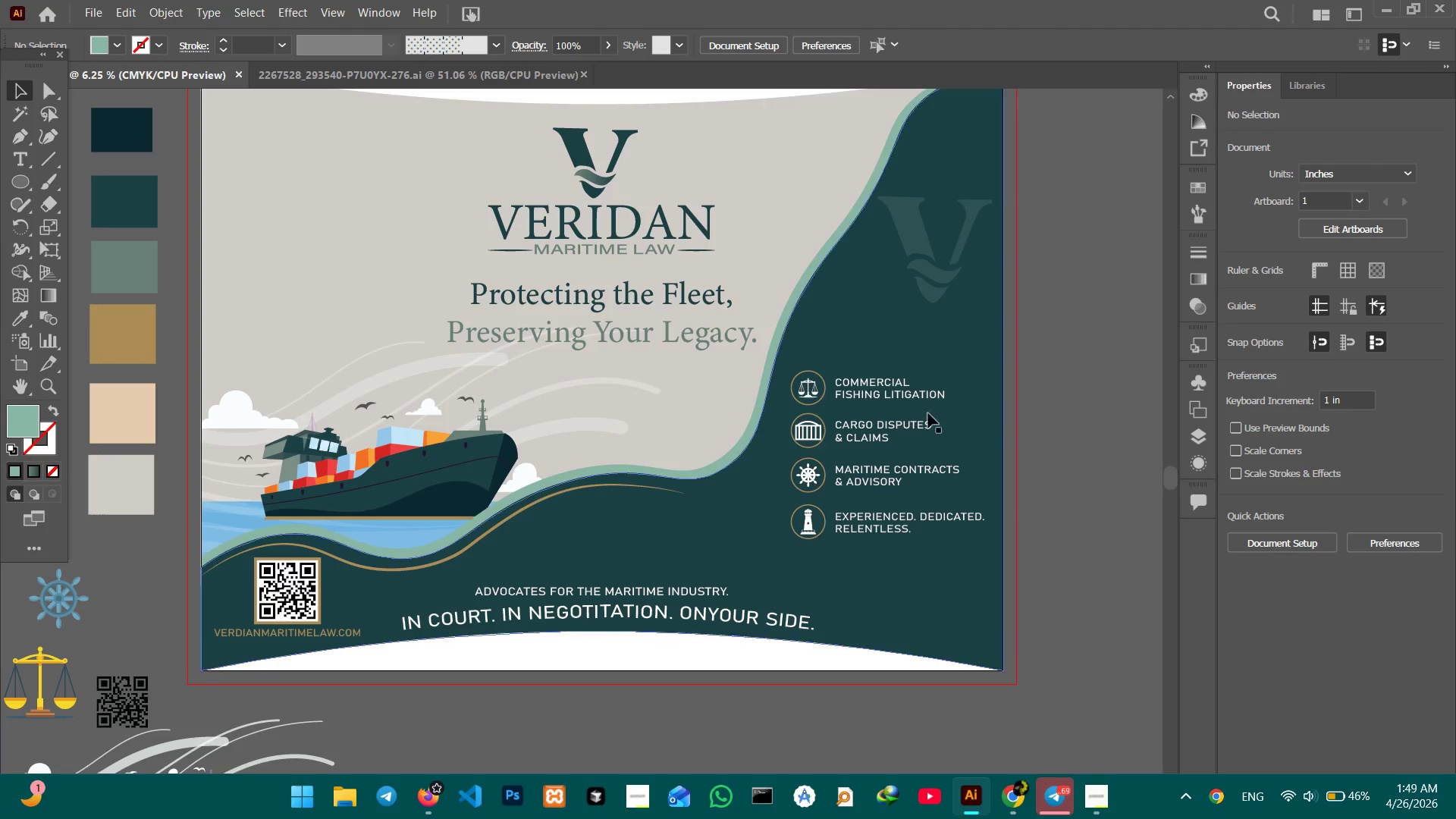 
hold_key(key=Space, duration=1.05)
 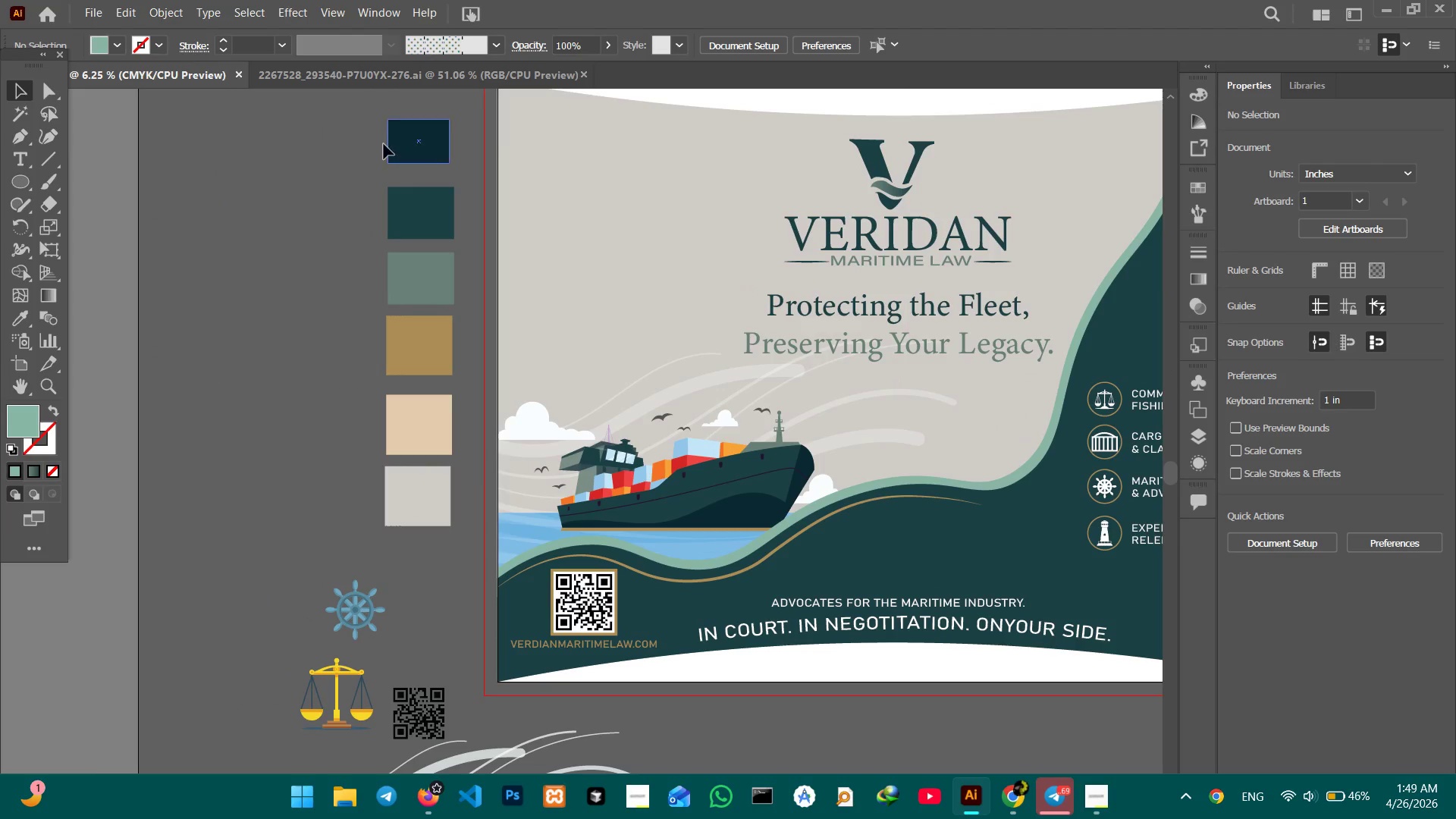 
left_click_drag(start_coordinate=[747, 435], to_coordinate=[1043, 447])
 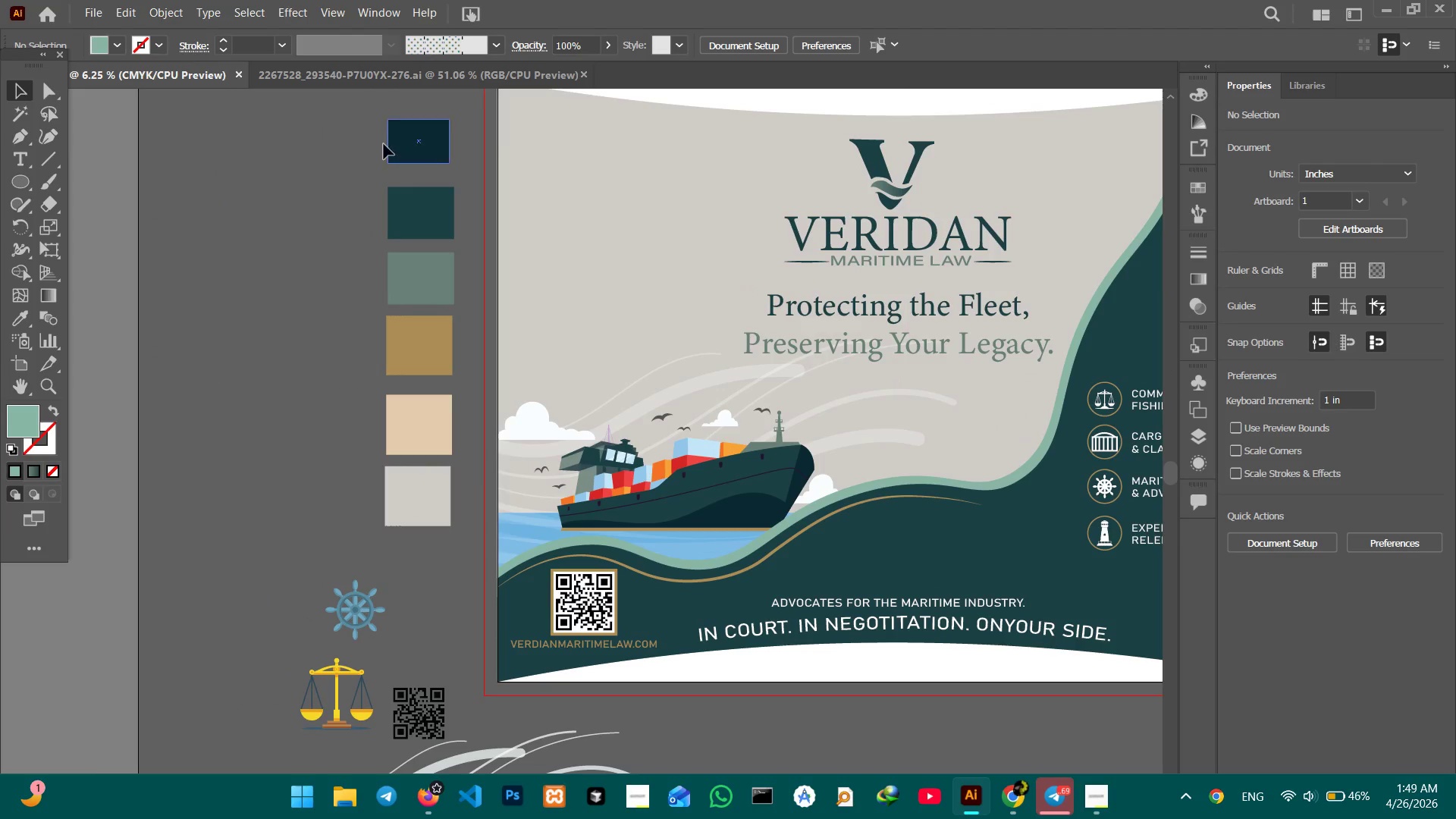 
left_click_drag(start_coordinate=[349, 102], to_coordinate=[422, 522])
 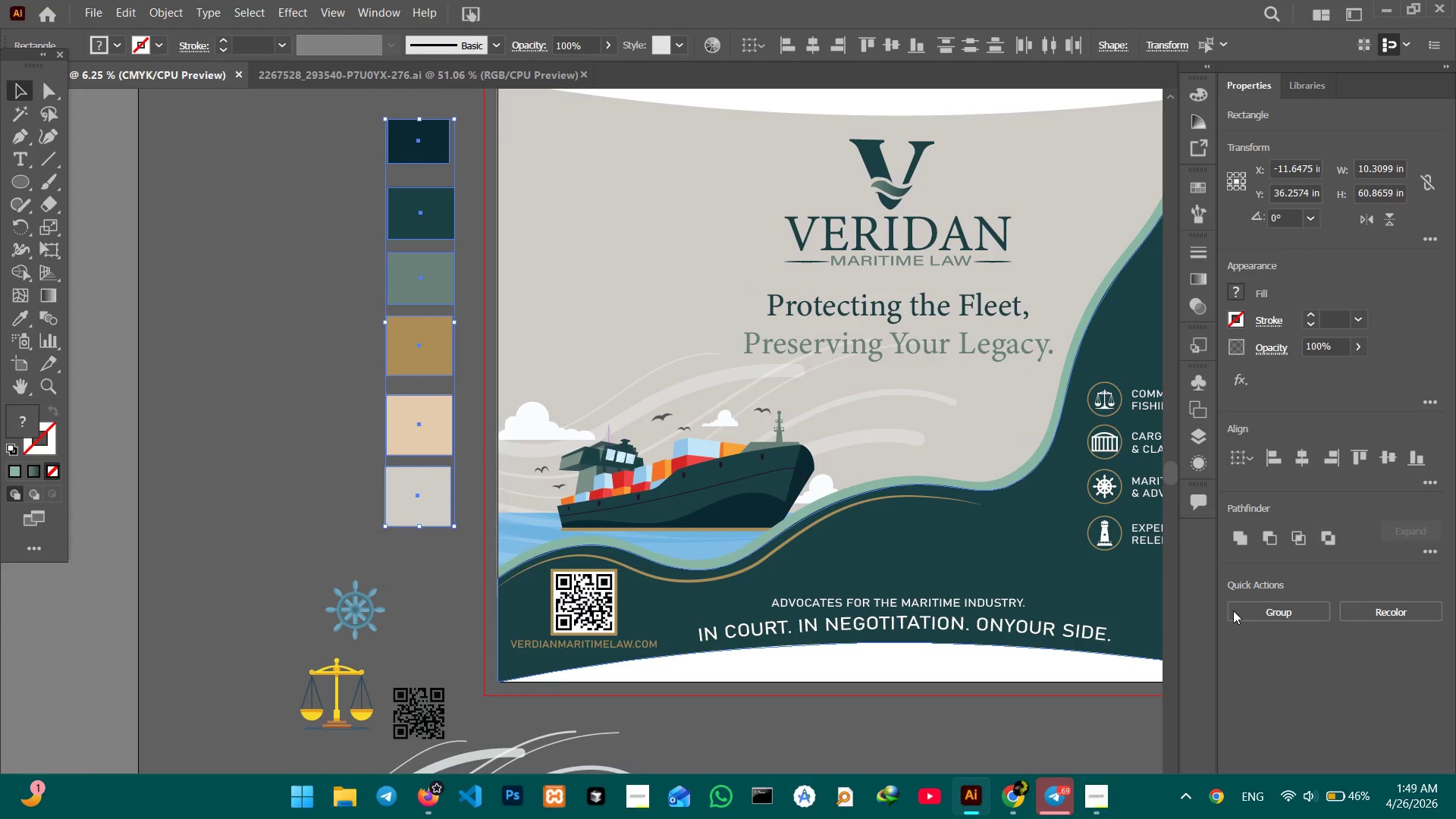 
left_click([1312, 616])
 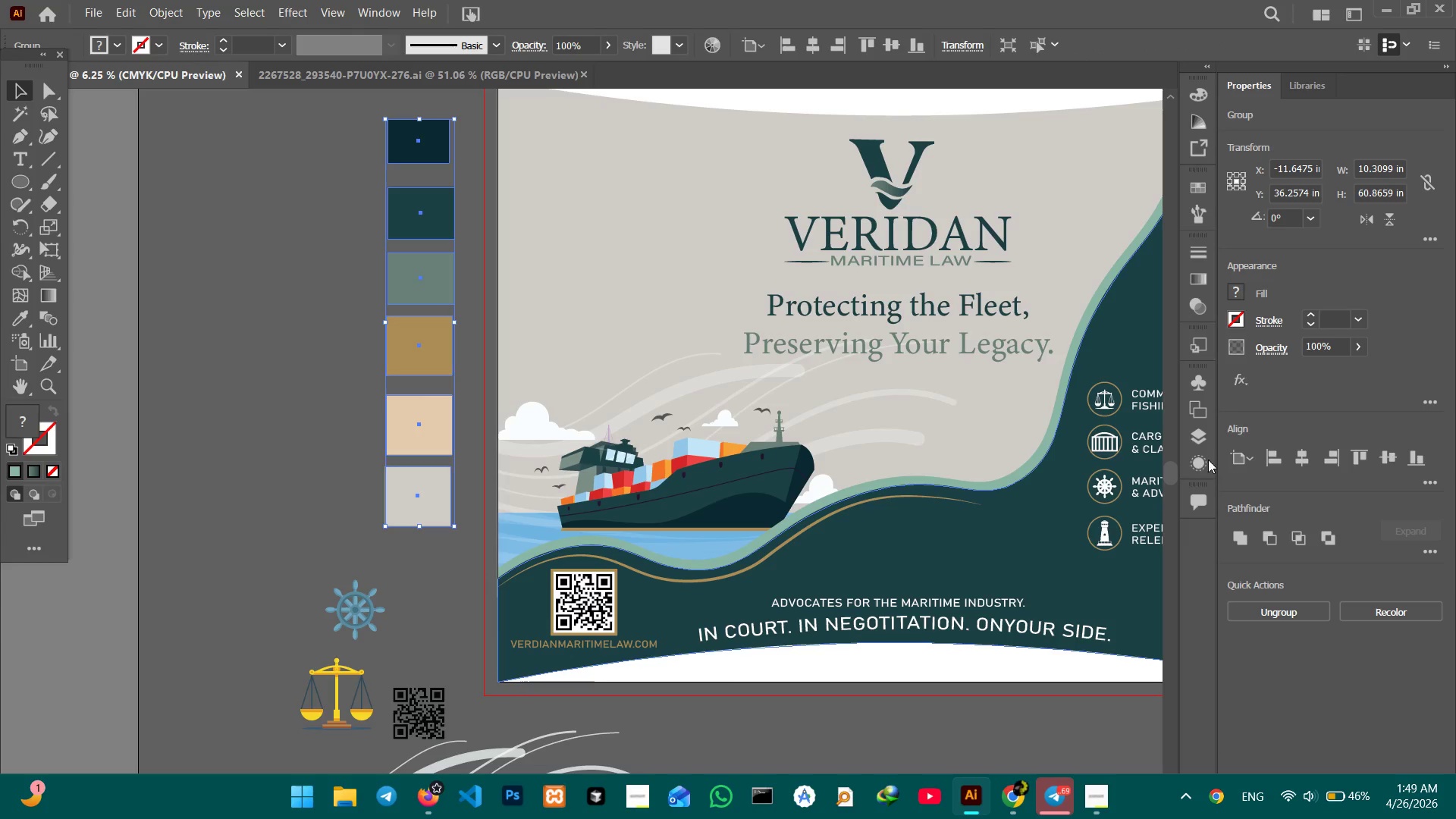 
left_click([1196, 438])
 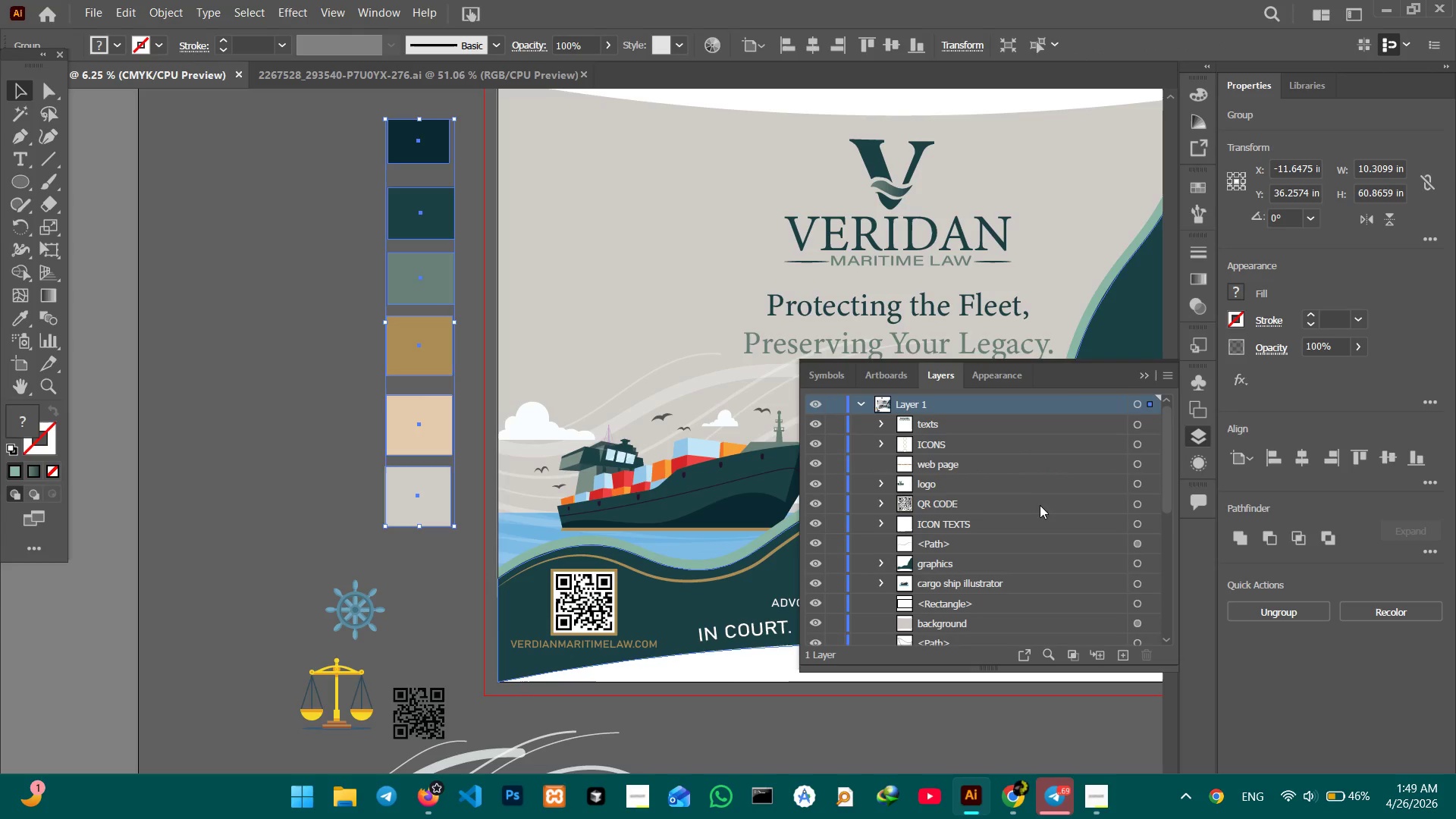 
scroll: coordinate [1040, 507], scroll_direction: down, amount: 2.0
 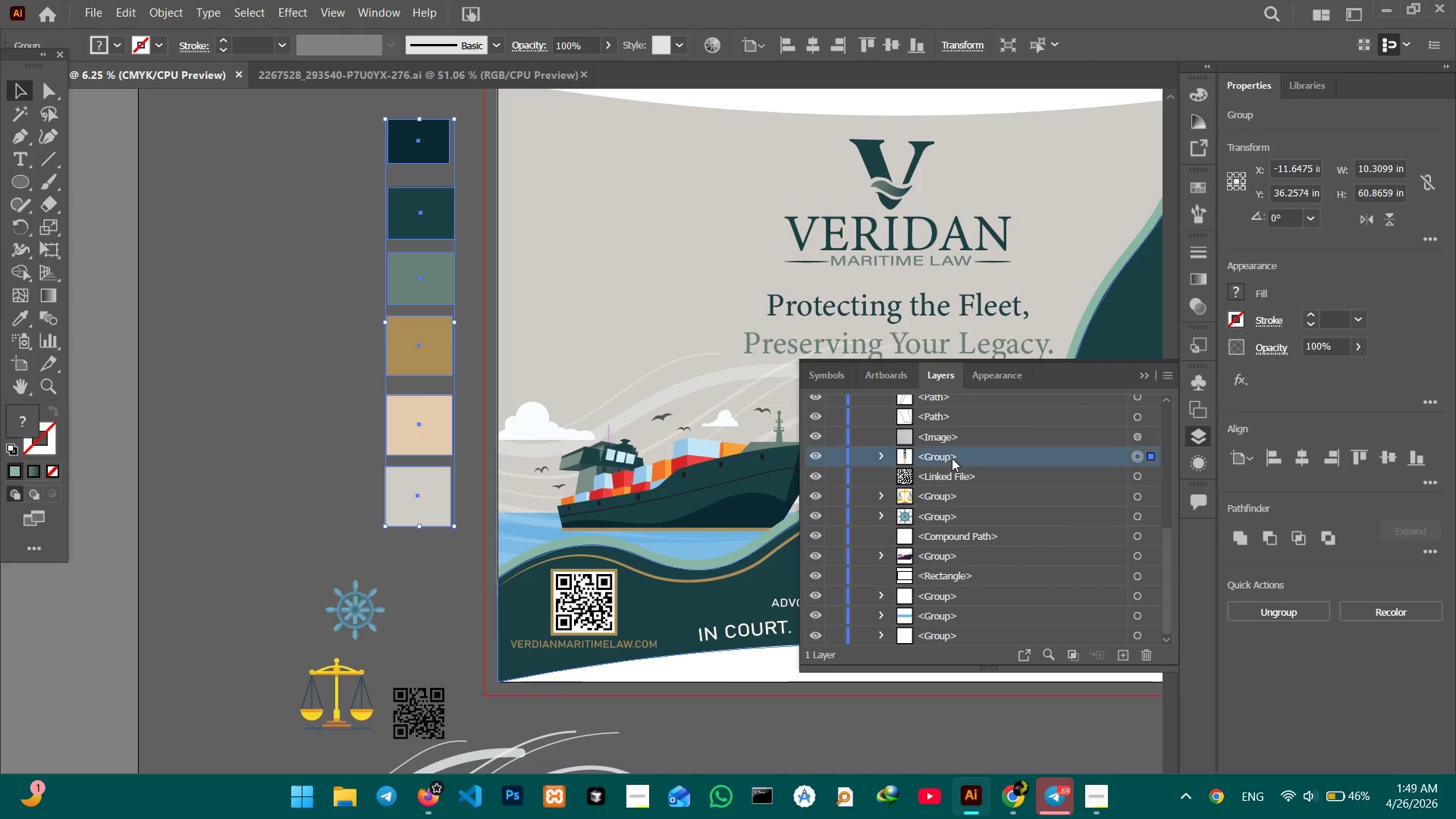 
double_click([952, 458])
 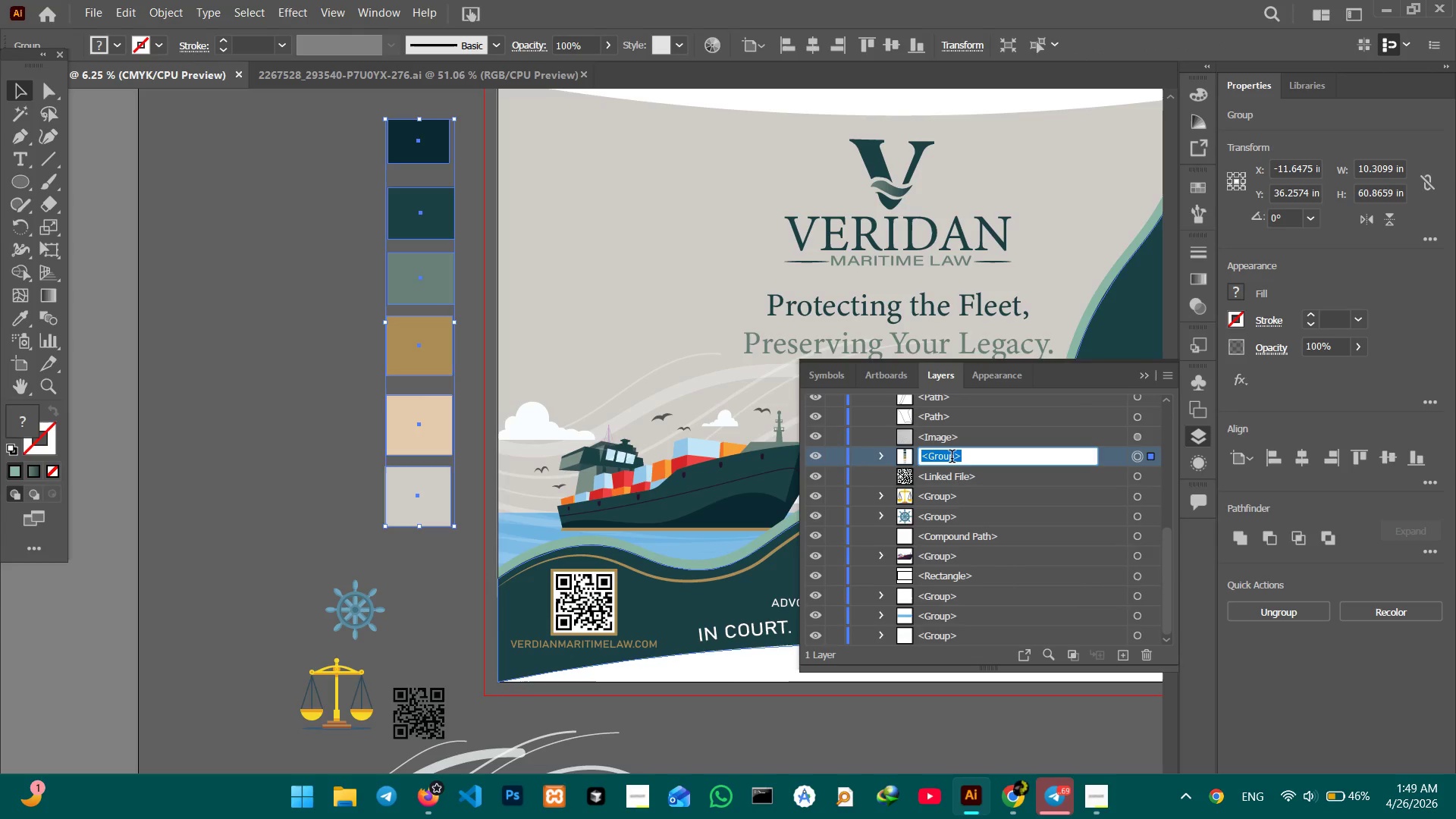 
type(color palette)
 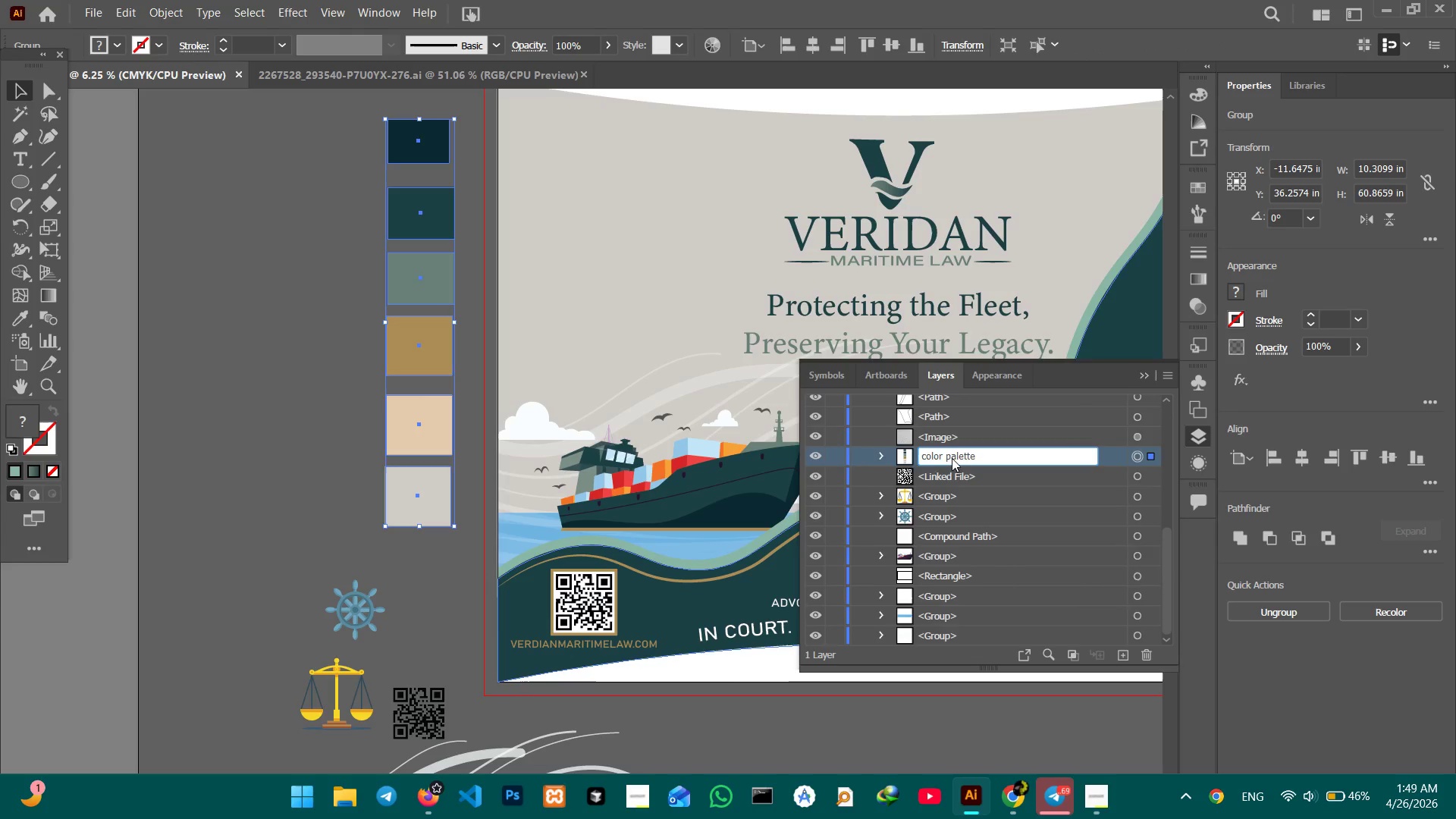 
key(Enter)
 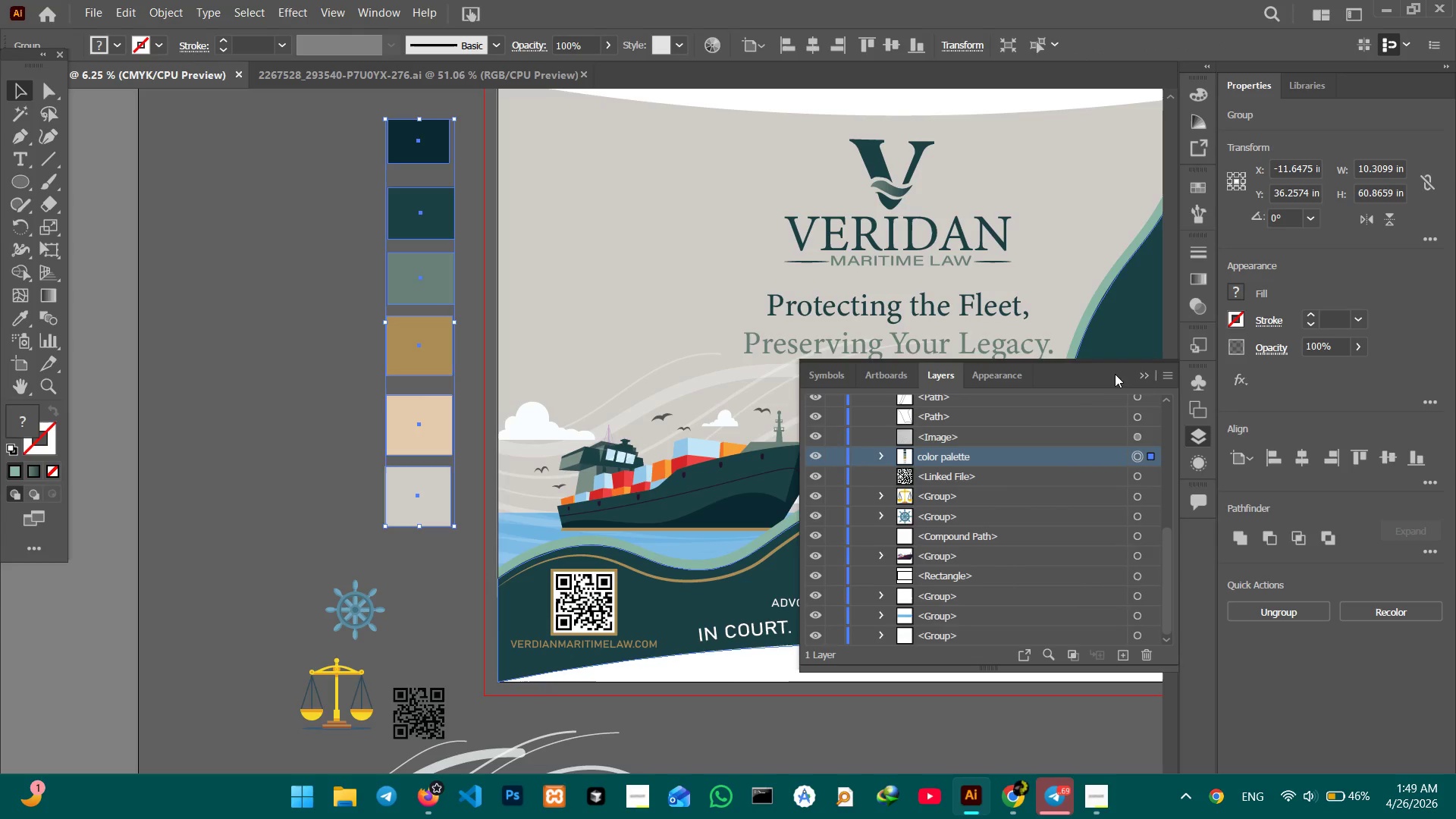 
left_click([1144, 374])
 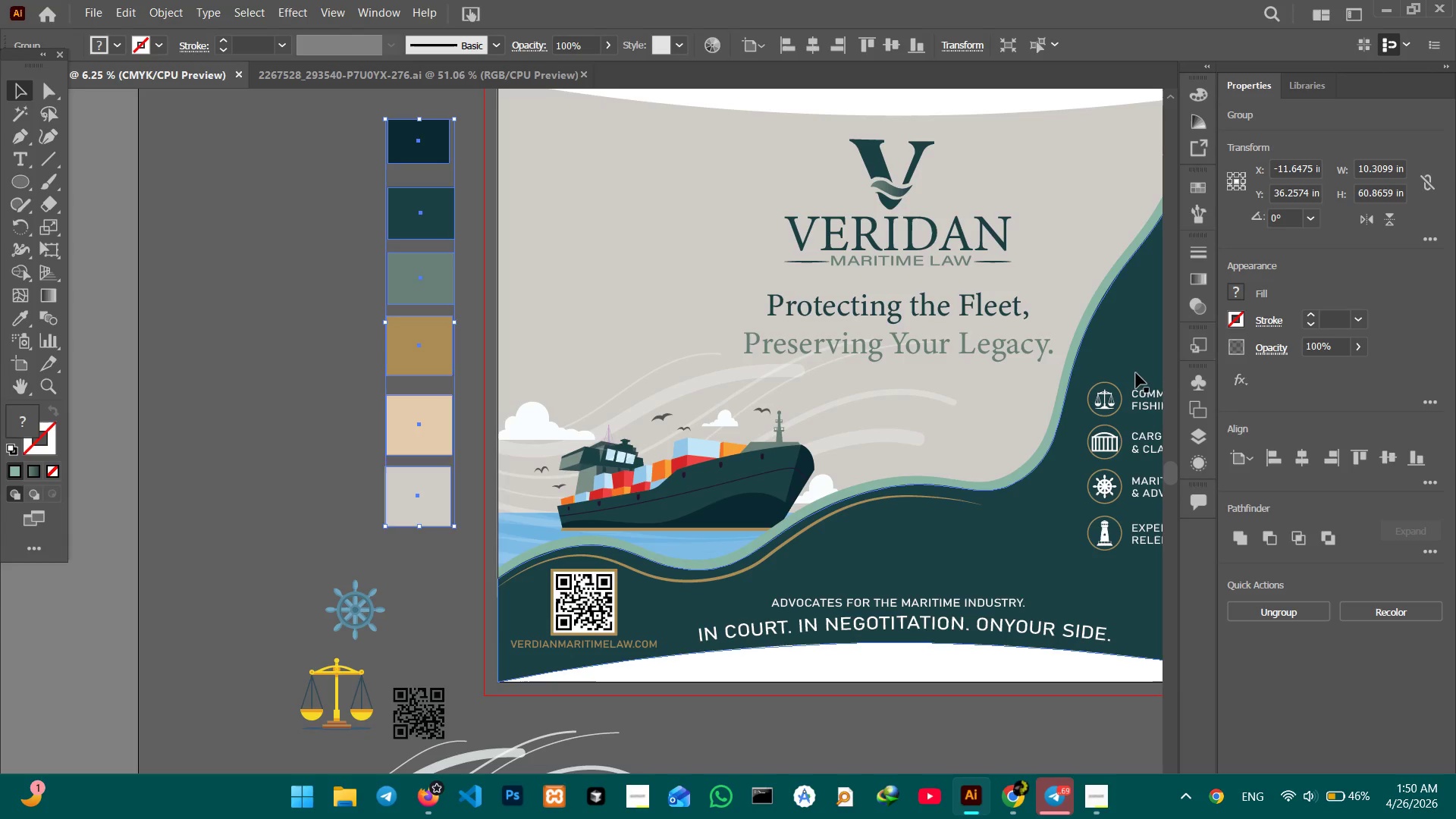 
hold_key(key=Space, duration=1.09)
 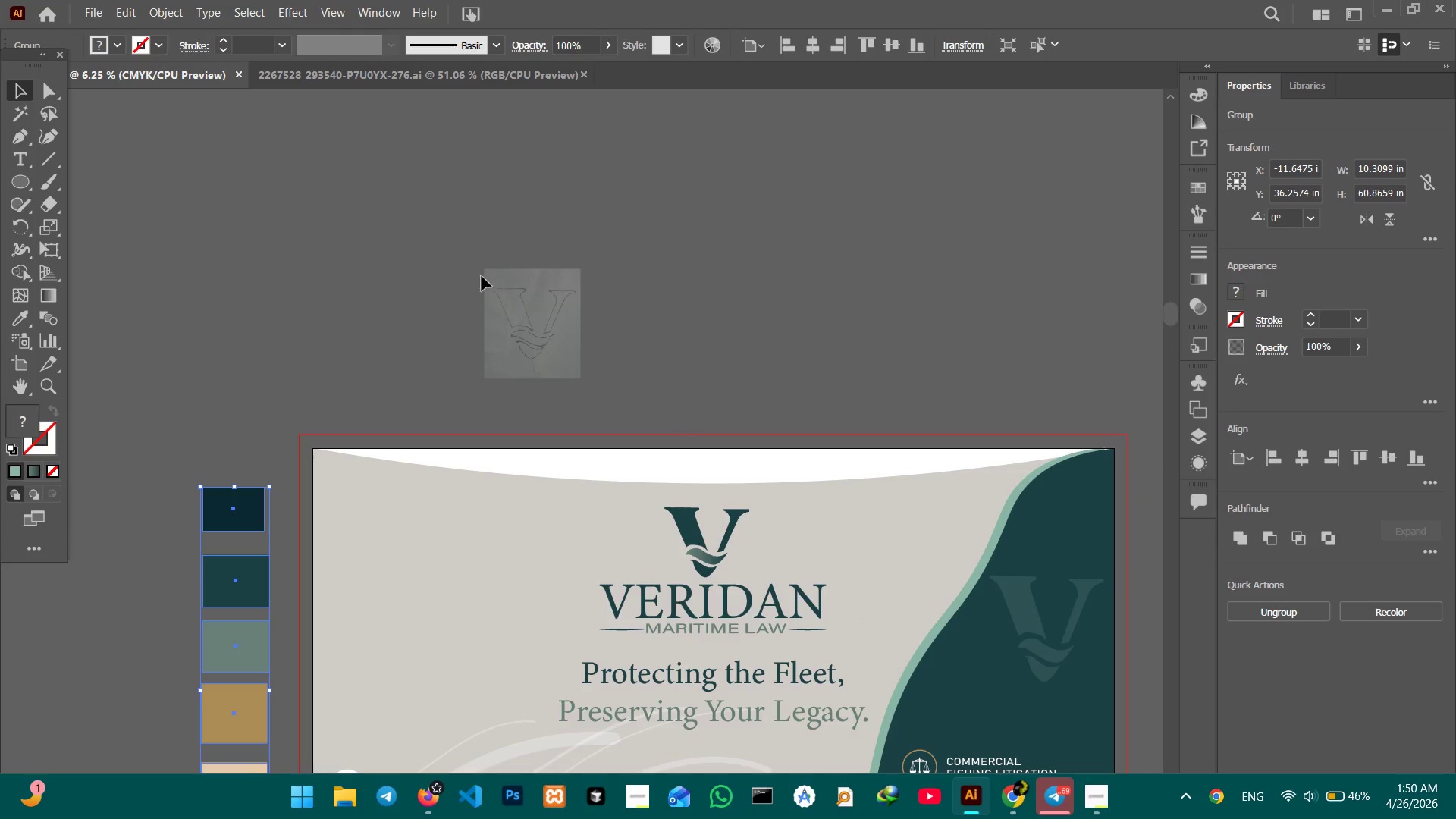 
left_click_drag(start_coordinate=[921, 221], to_coordinate=[771, 535])
 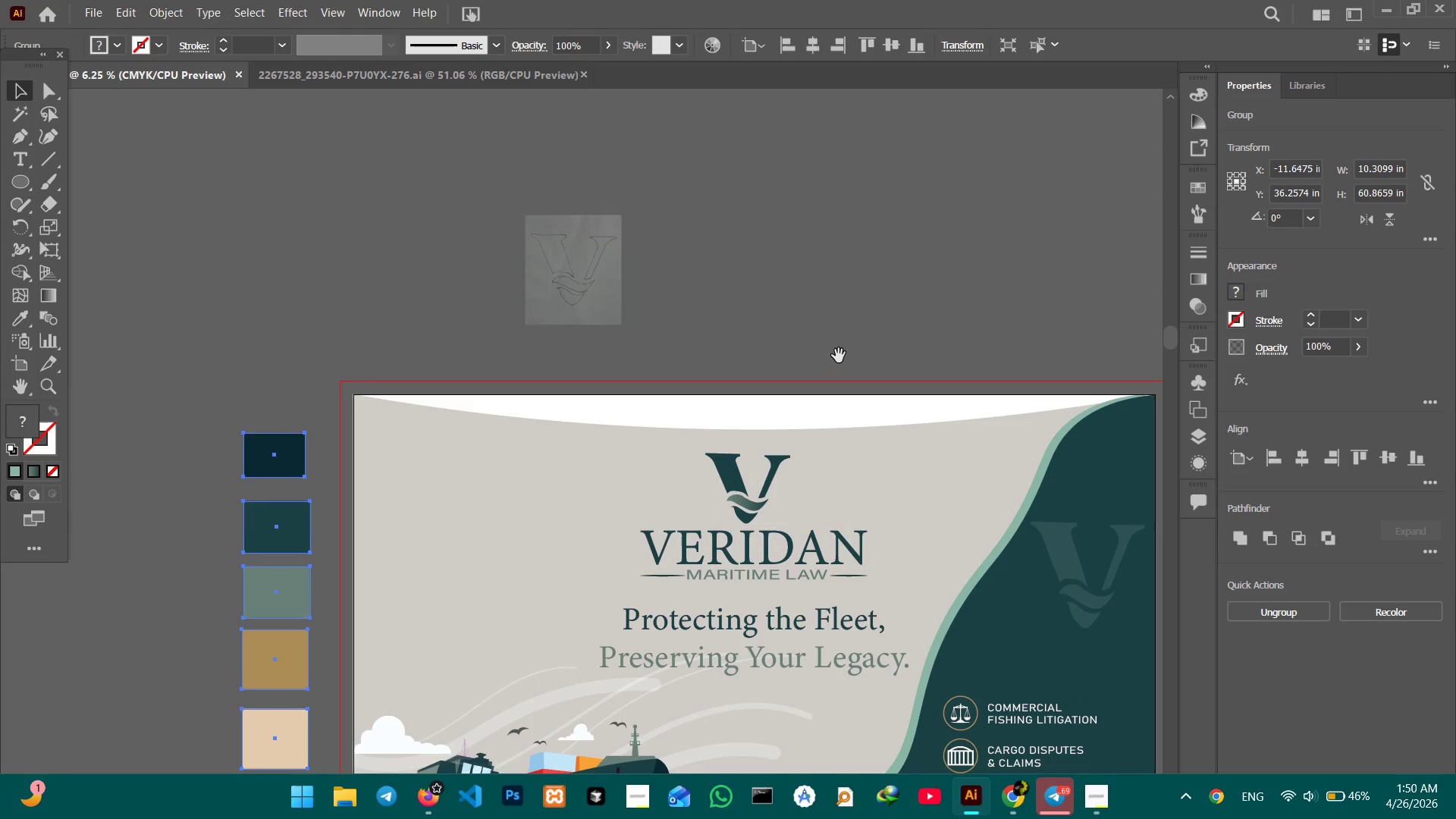 
left_click_drag(start_coordinate=[838, 353], to_coordinate=[794, 405])
 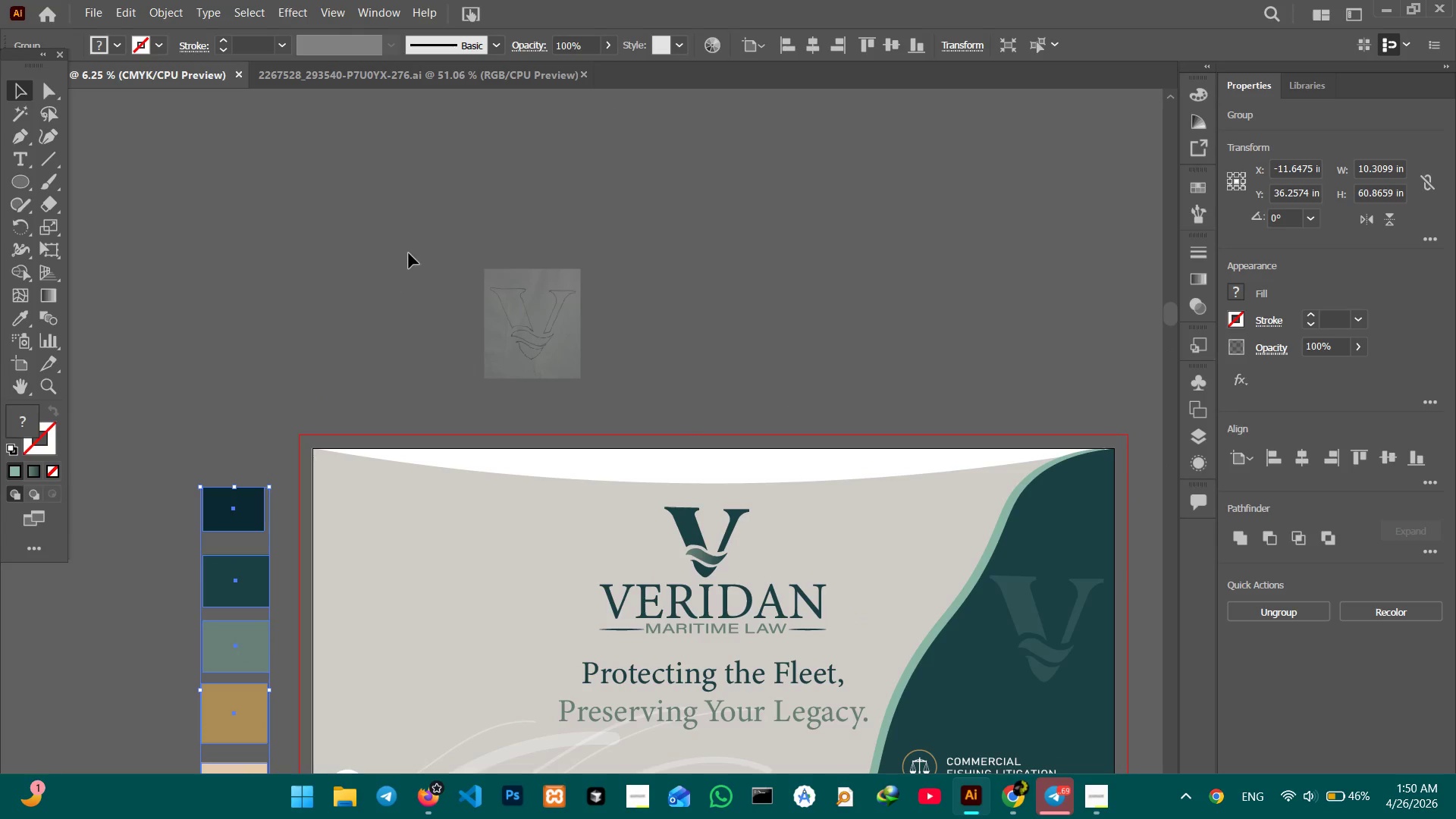 
left_click_drag(start_coordinate=[433, 256], to_coordinate=[682, 410])
 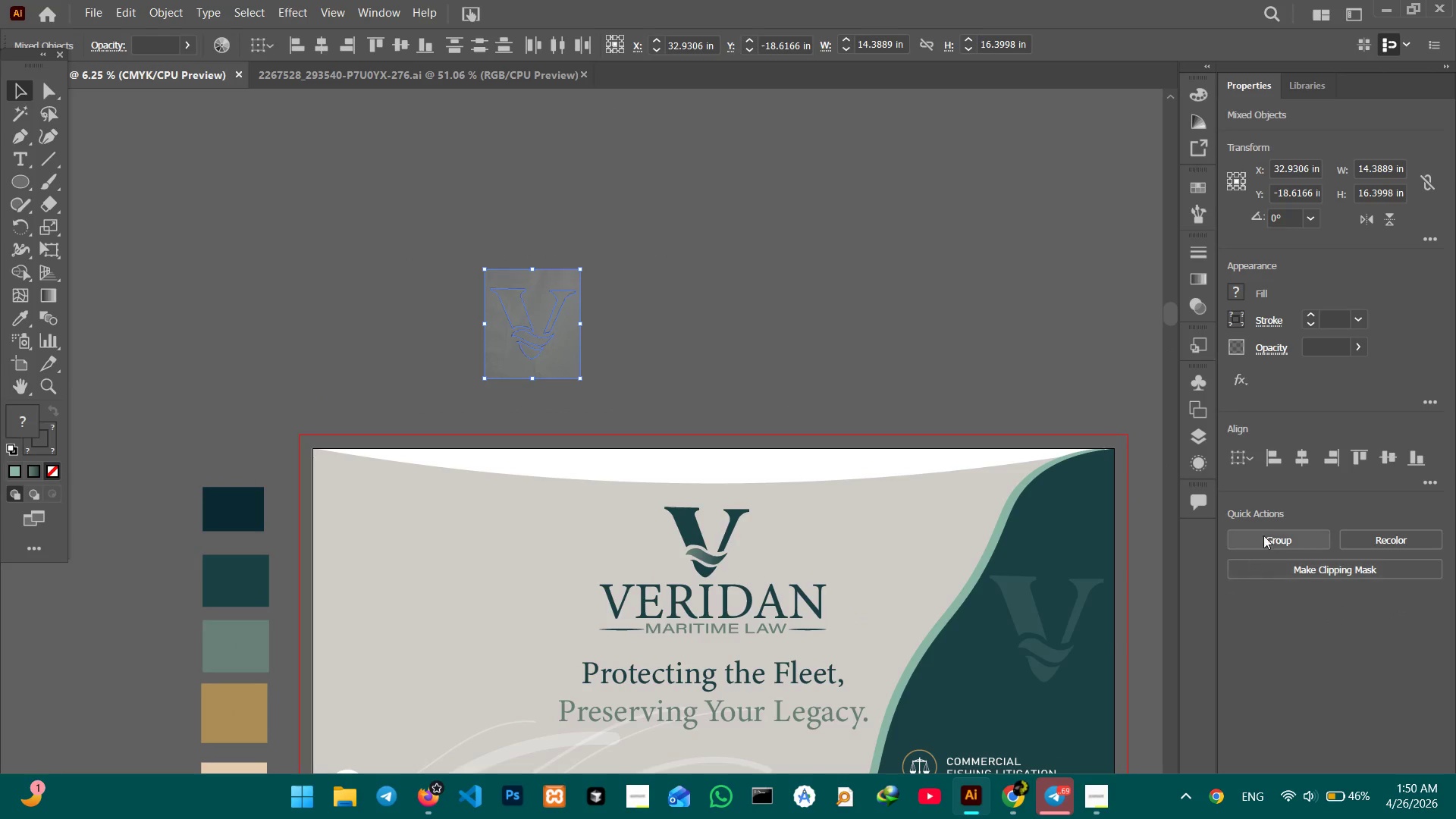 
left_click([1274, 535])
 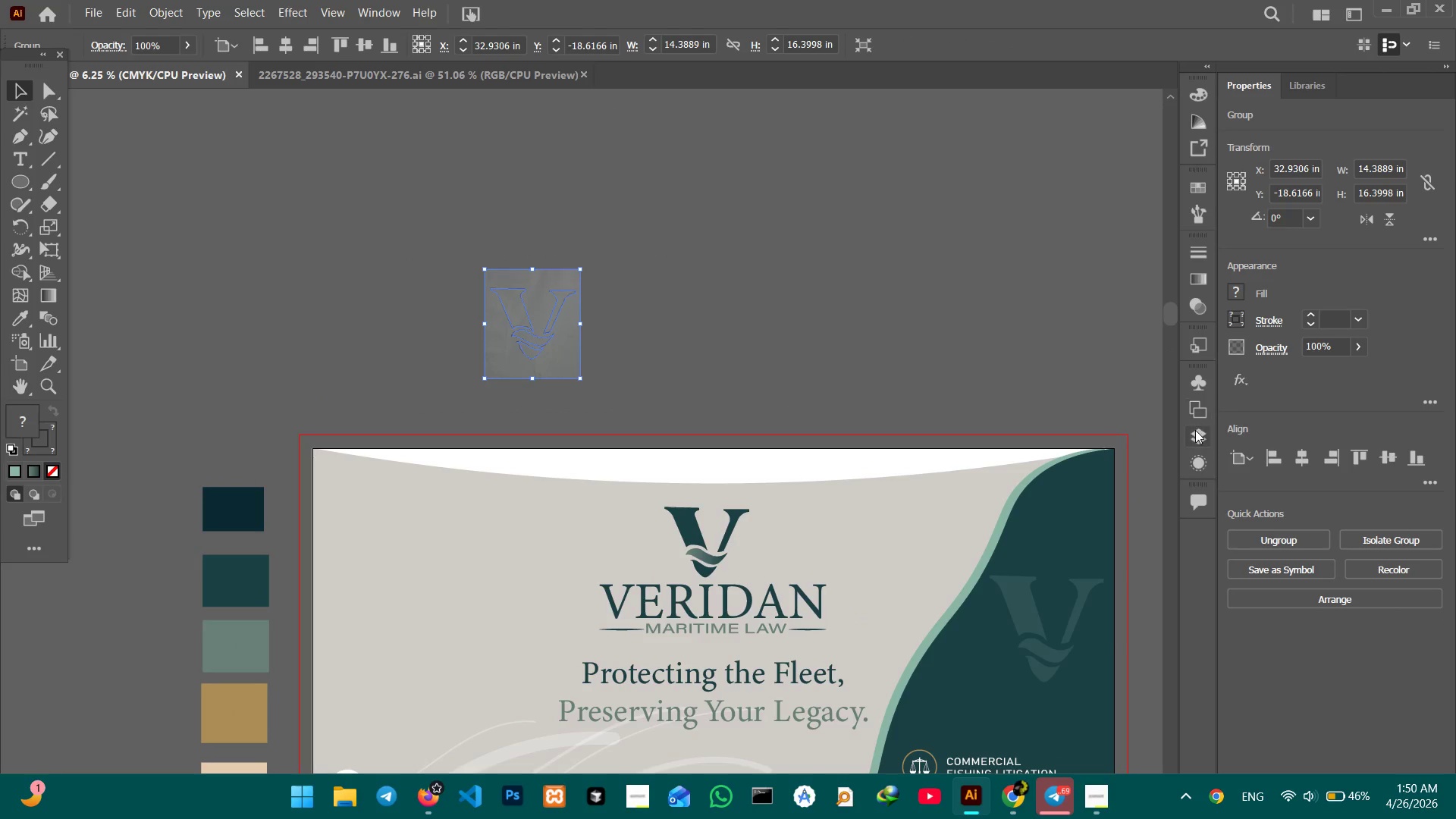 
left_click([1195, 430])
 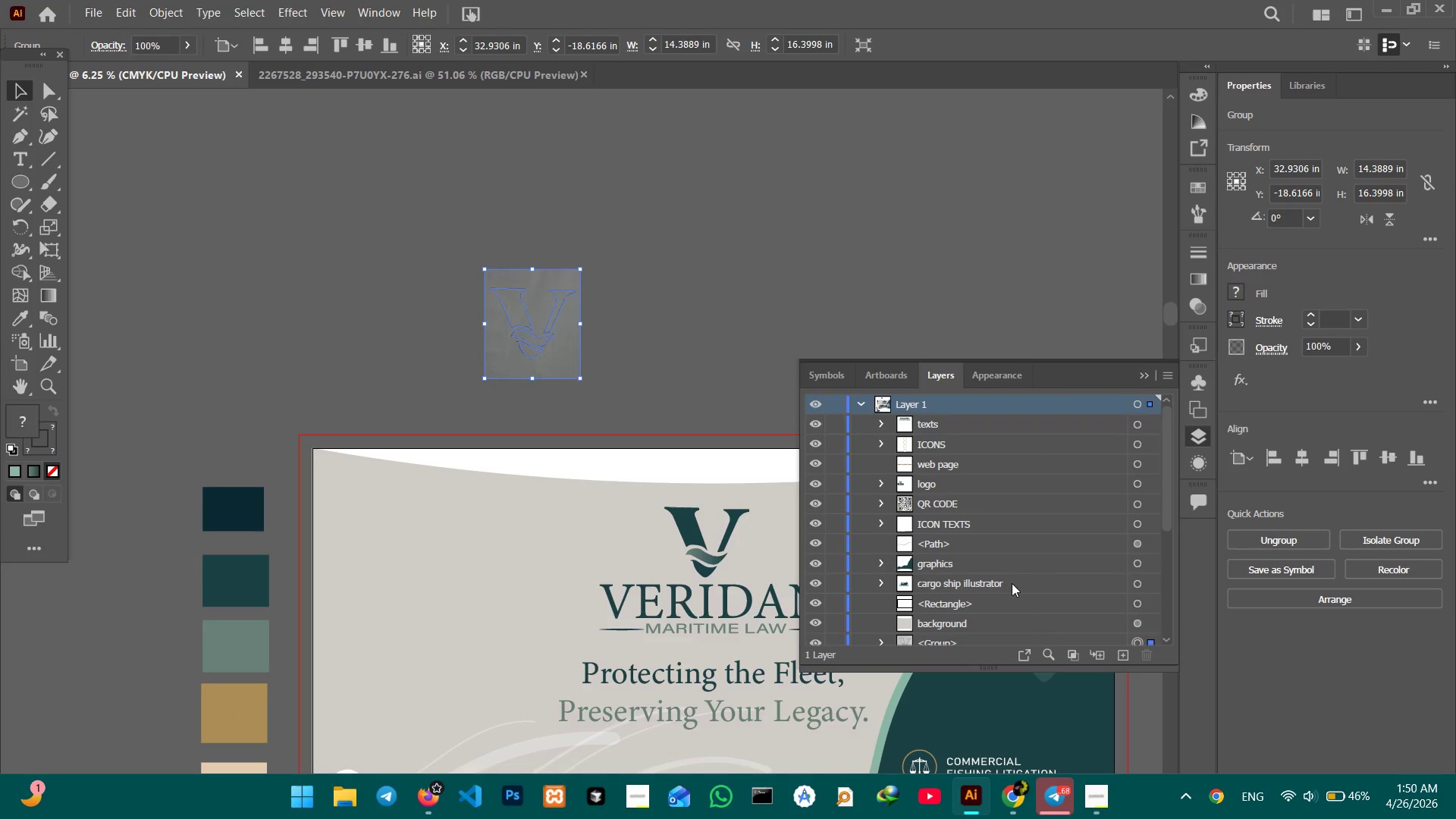 
double_click([975, 642])
 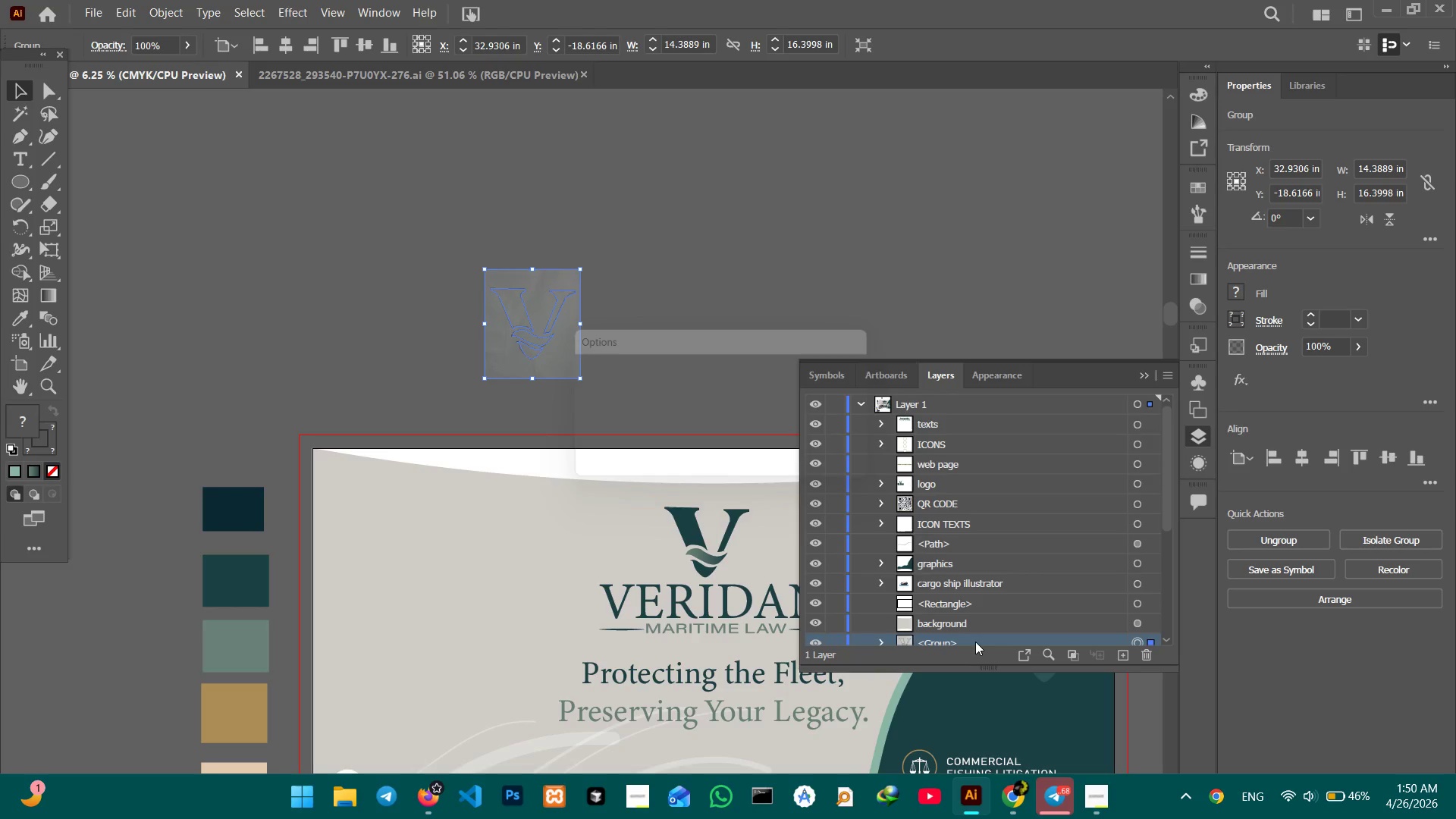 
triple_click([975, 642])
 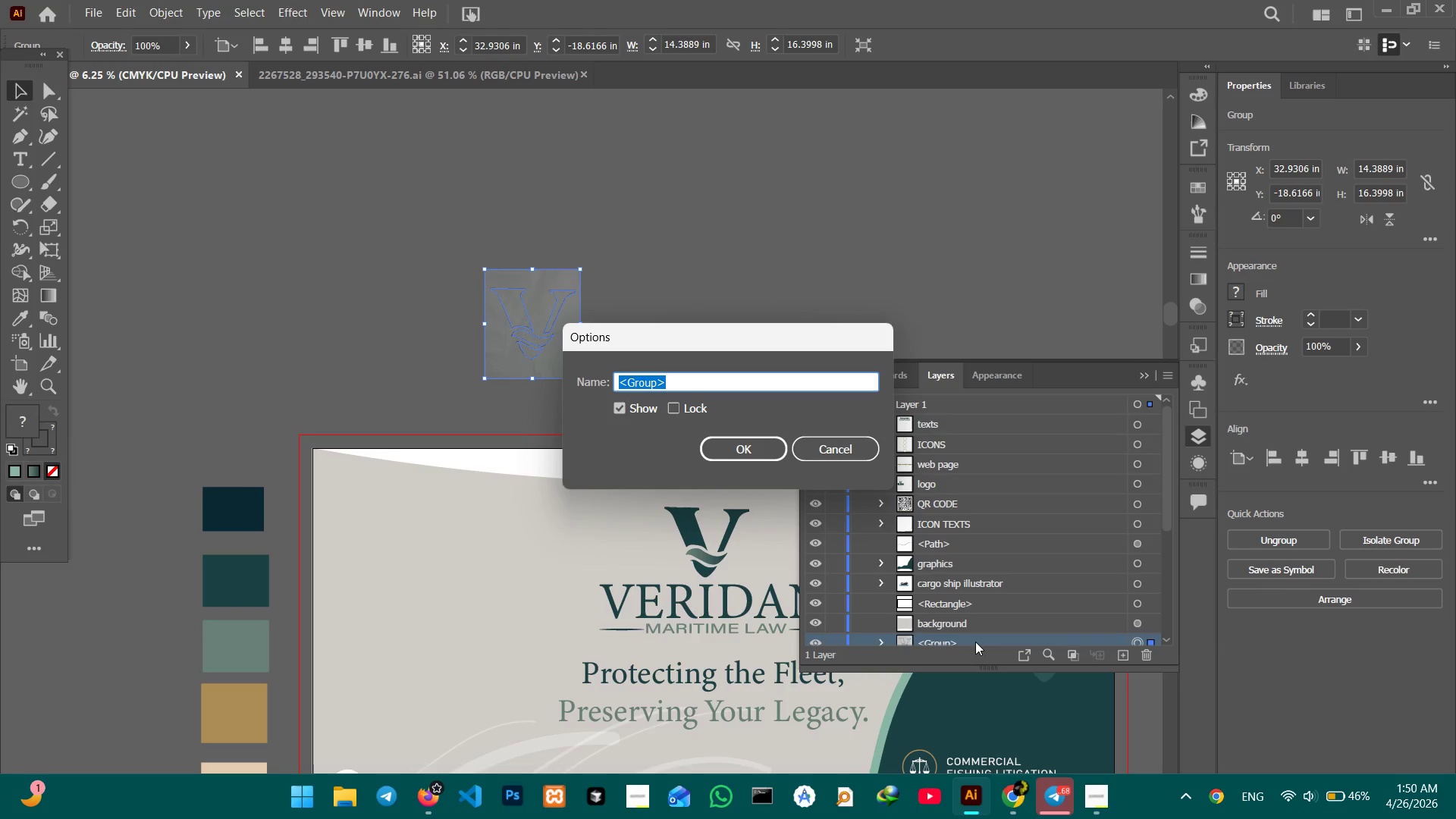 
type(logo skech)
key(Backspace)
key(Backspace)
type(tch)
 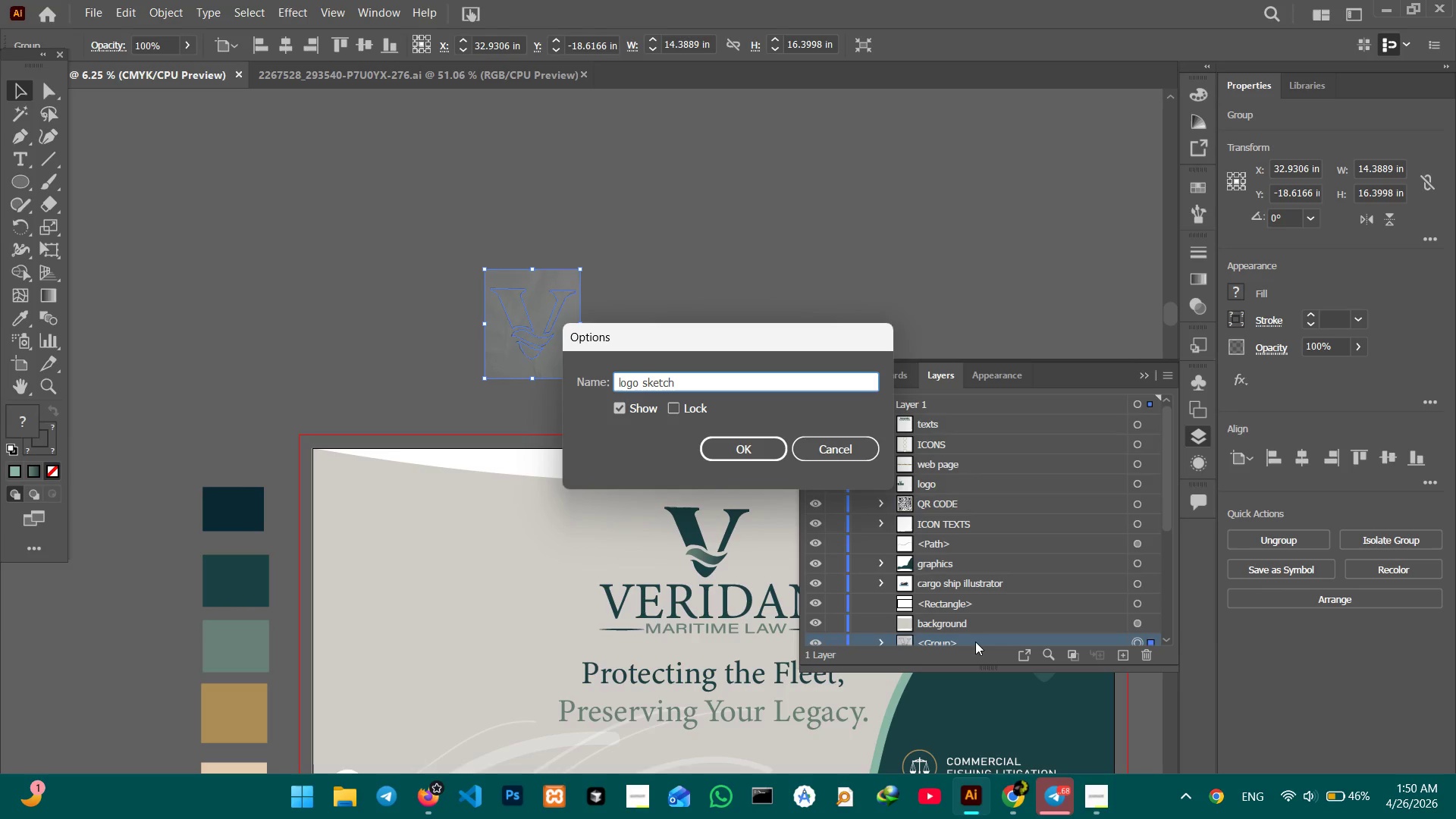 
key(Enter)
 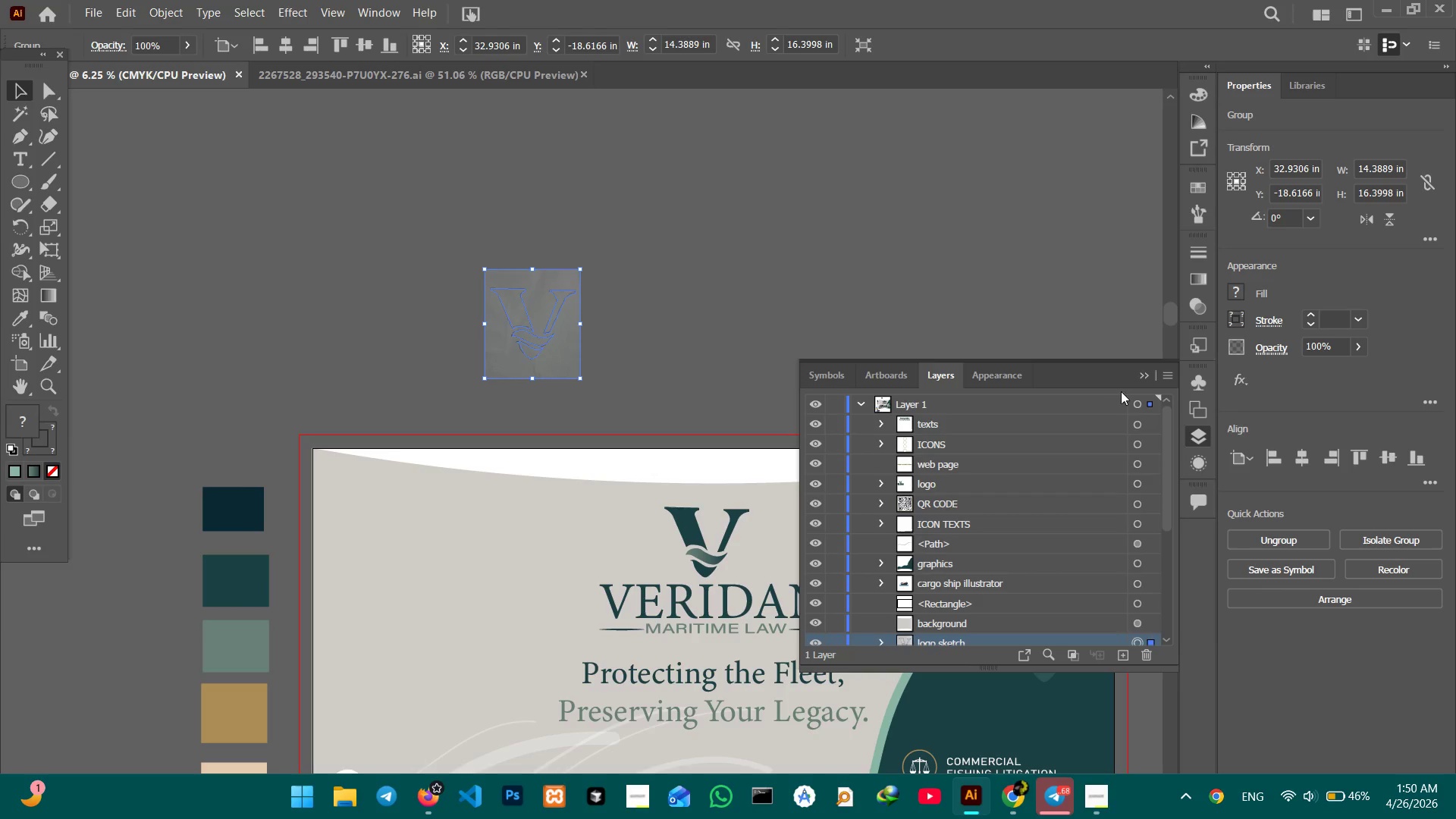 
double_click([854, 314])
 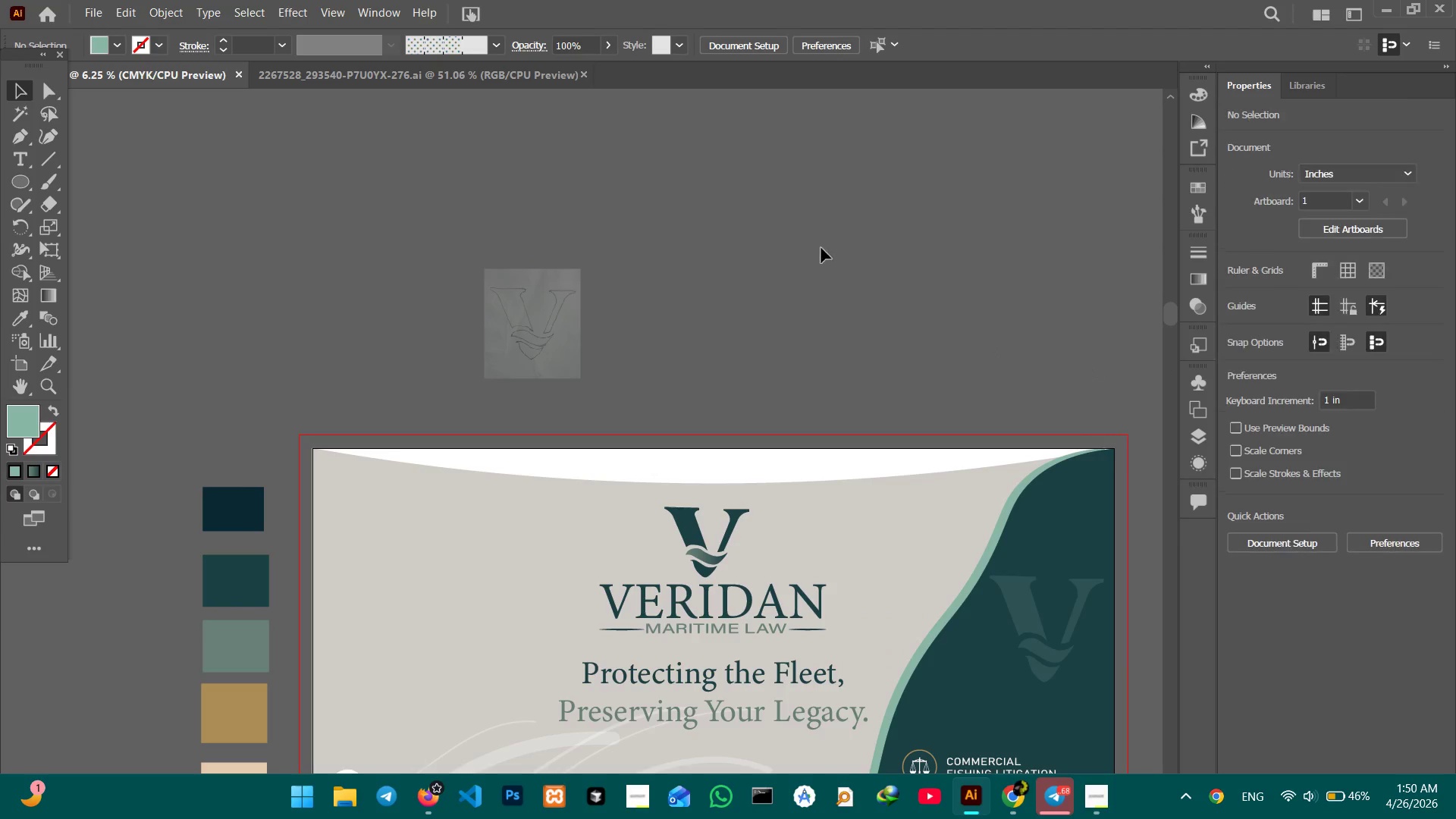 
hold_key(key=Space, duration=1.39)
 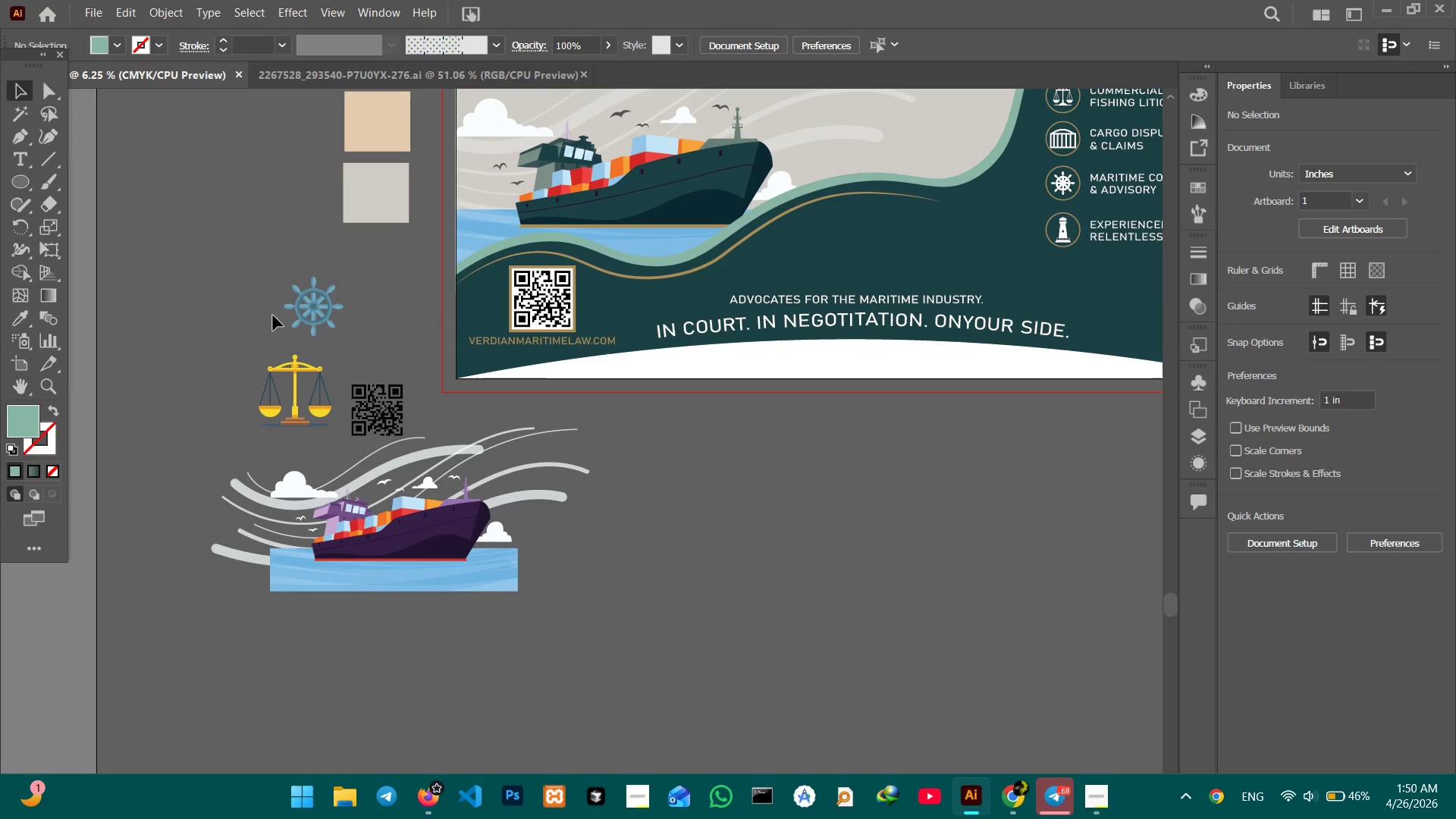 
left_click_drag(start_coordinate=[748, 510], to_coordinate=[799, 160])
 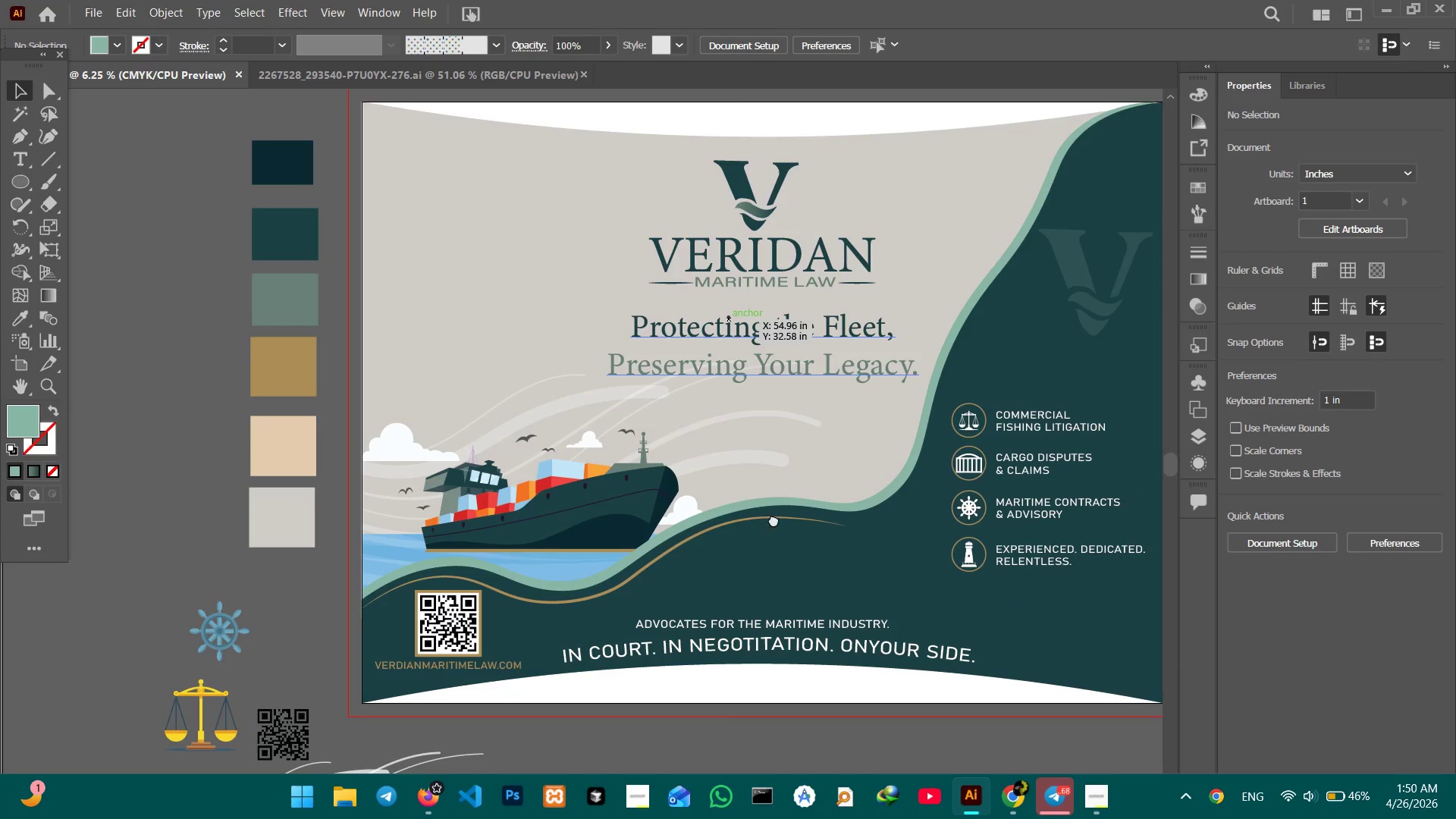 
left_click_drag(start_coordinate=[772, 524], to_coordinate=[835, 309])
 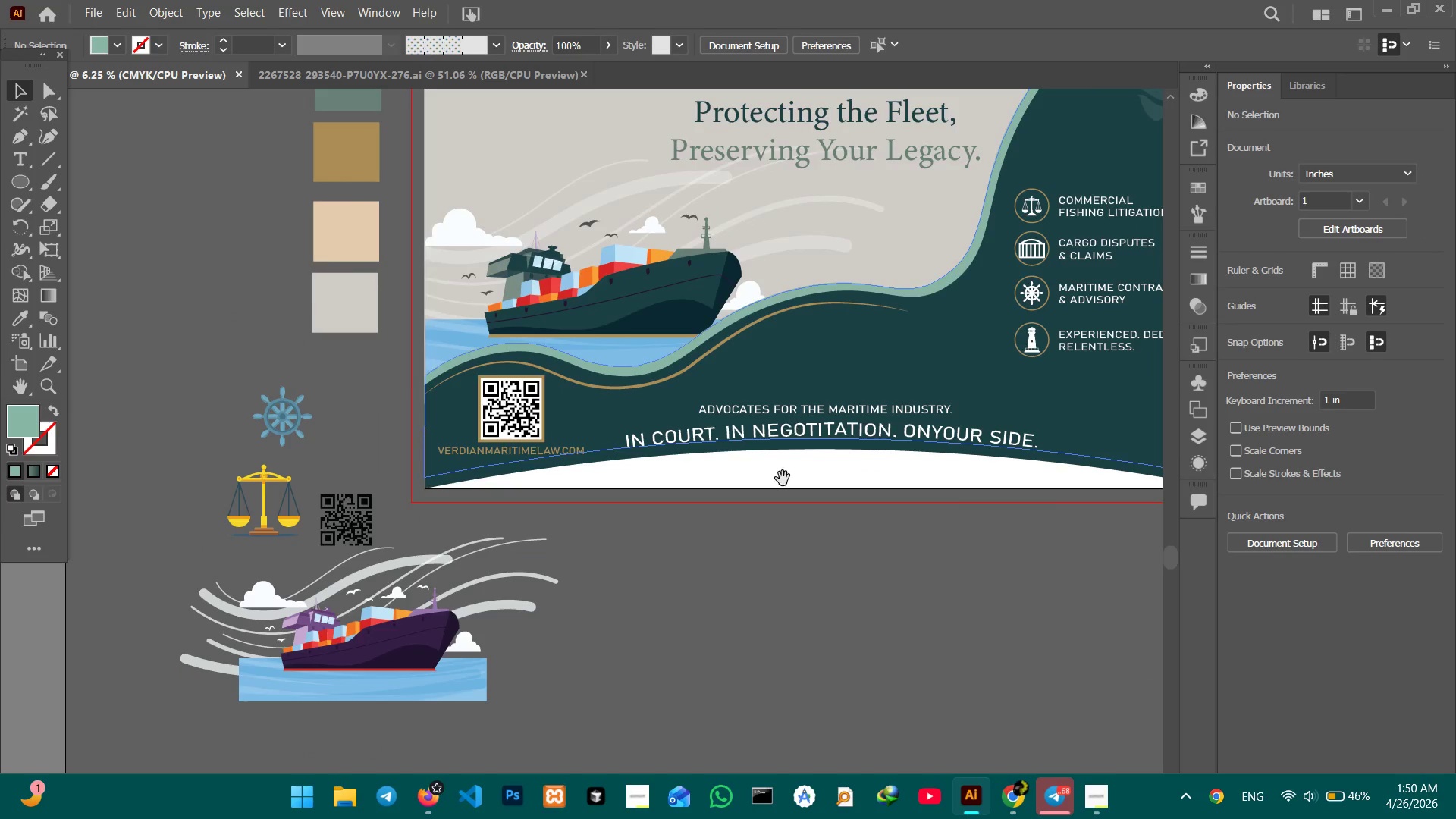 
left_click_drag(start_coordinate=[783, 479], to_coordinate=[814, 369])
 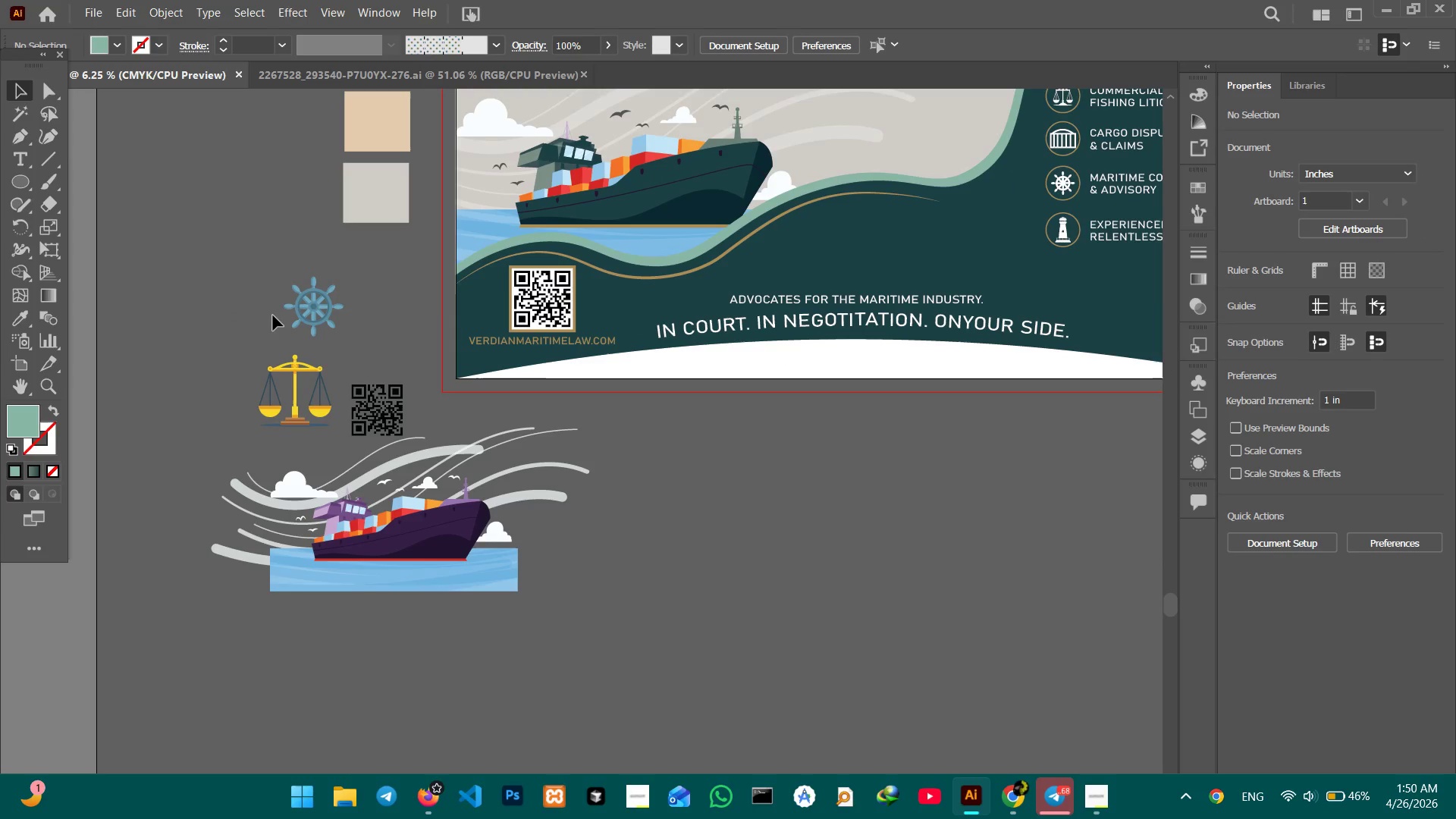 
left_click_drag(start_coordinate=[276, 299], to_coordinate=[406, 582])
 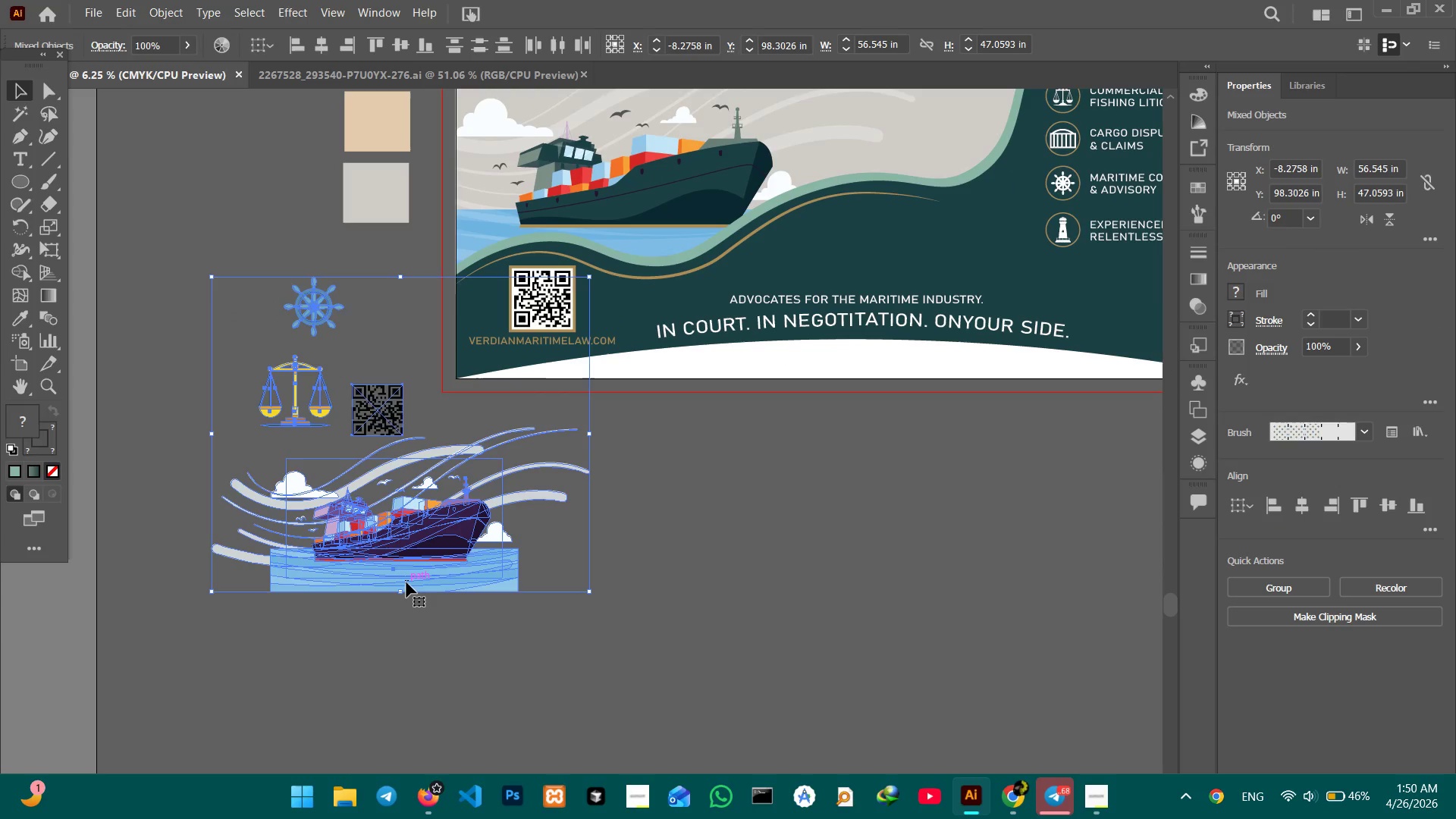 
key(Backspace)
 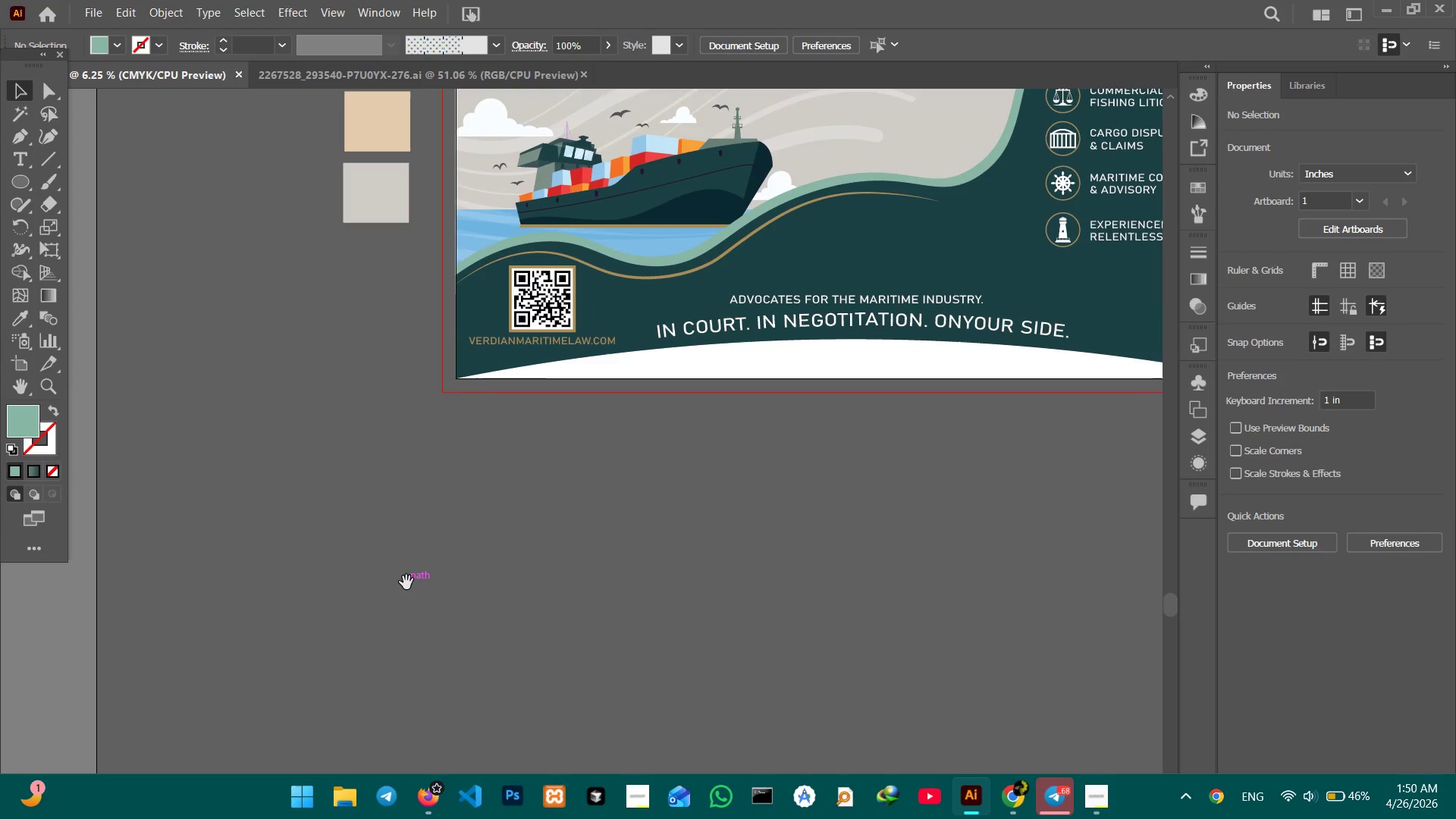 
hold_key(key=Space, duration=1.5)
 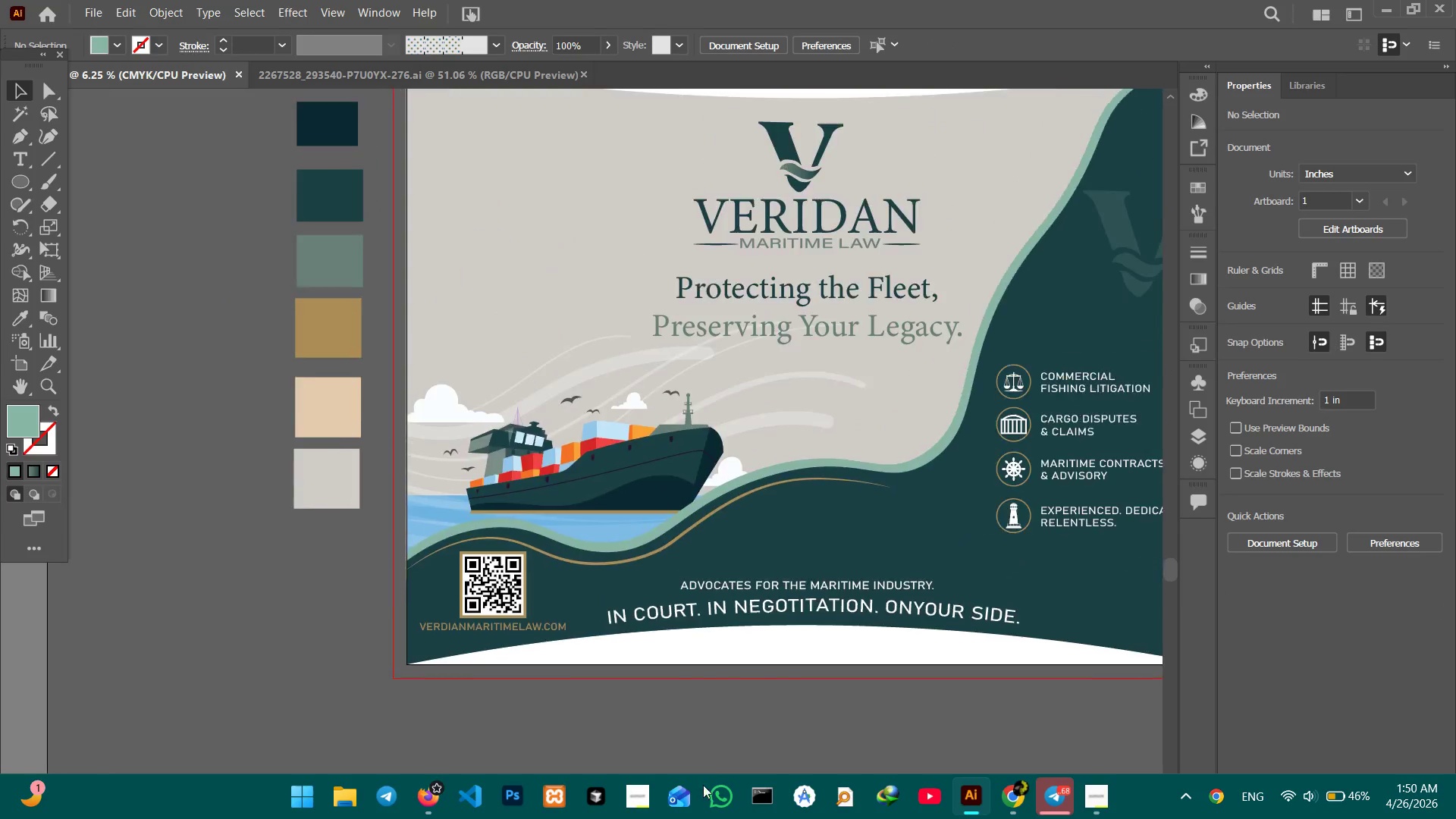 
left_click_drag(start_coordinate=[757, 532], to_coordinate=[466, 719])
 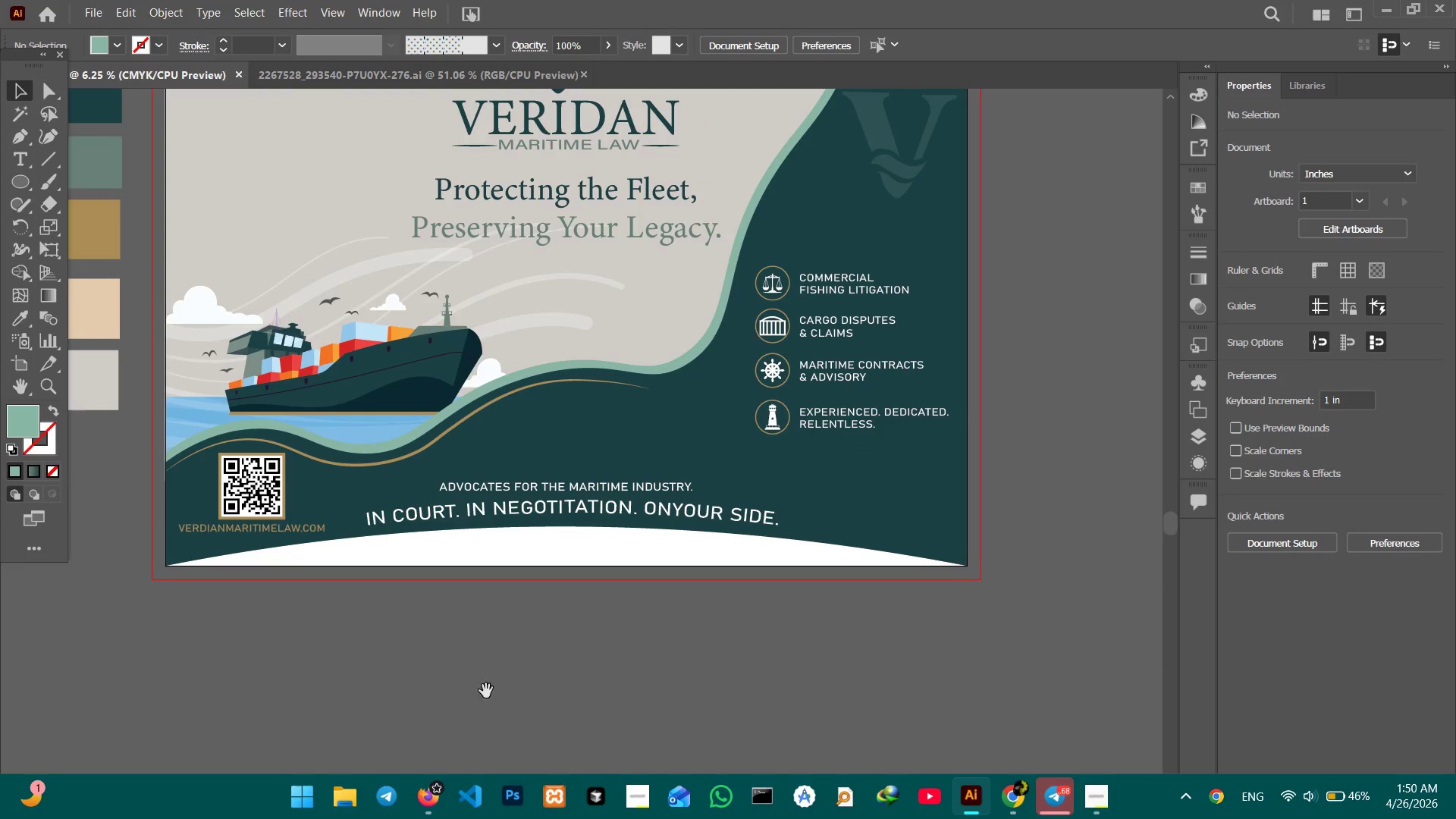 
left_click_drag(start_coordinate=[462, 686], to_coordinate=[703, 785])
 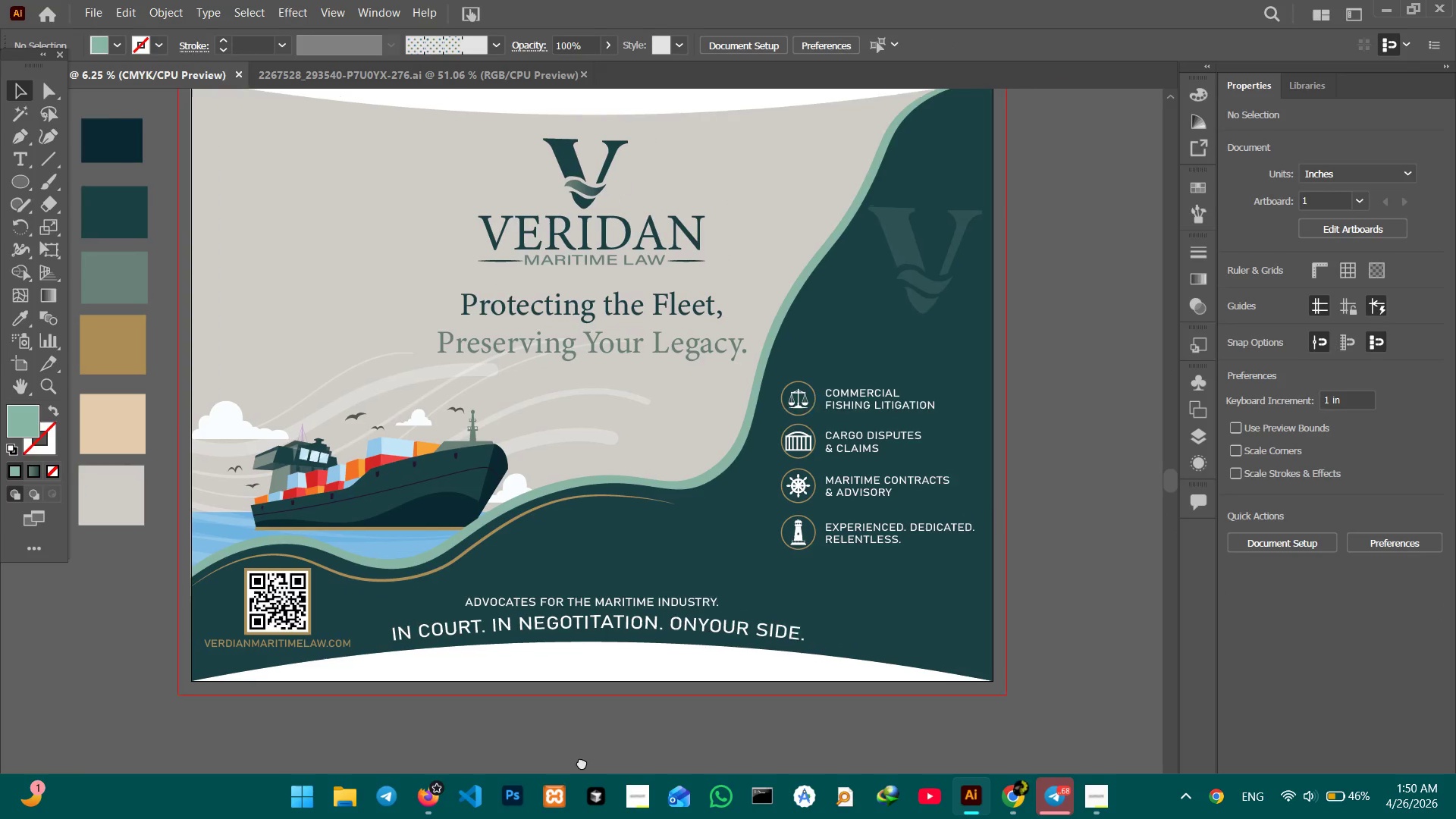 
hold_key(key=Space, duration=1.5)
 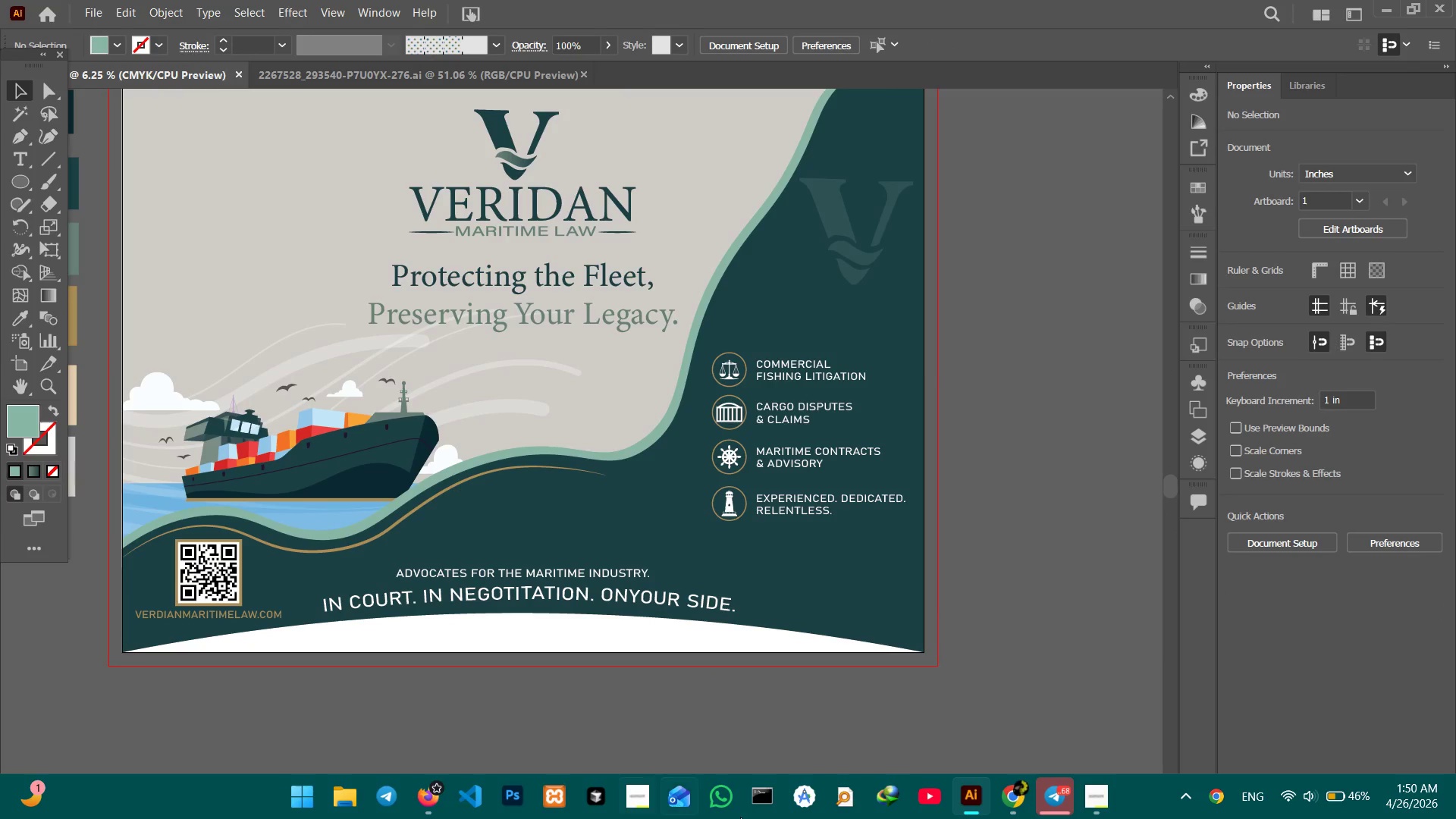 
left_click_drag(start_coordinate=[804, 747], to_coordinate=[519, 736])